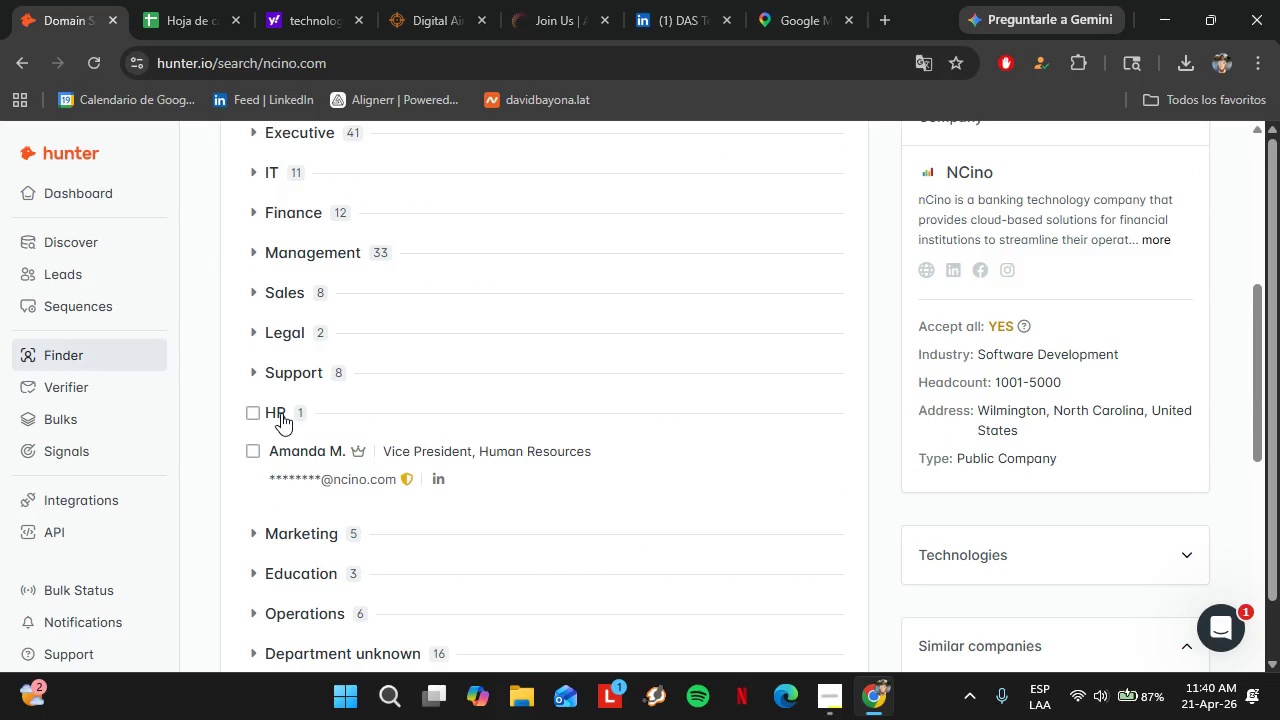 
left_click([281, 413])
 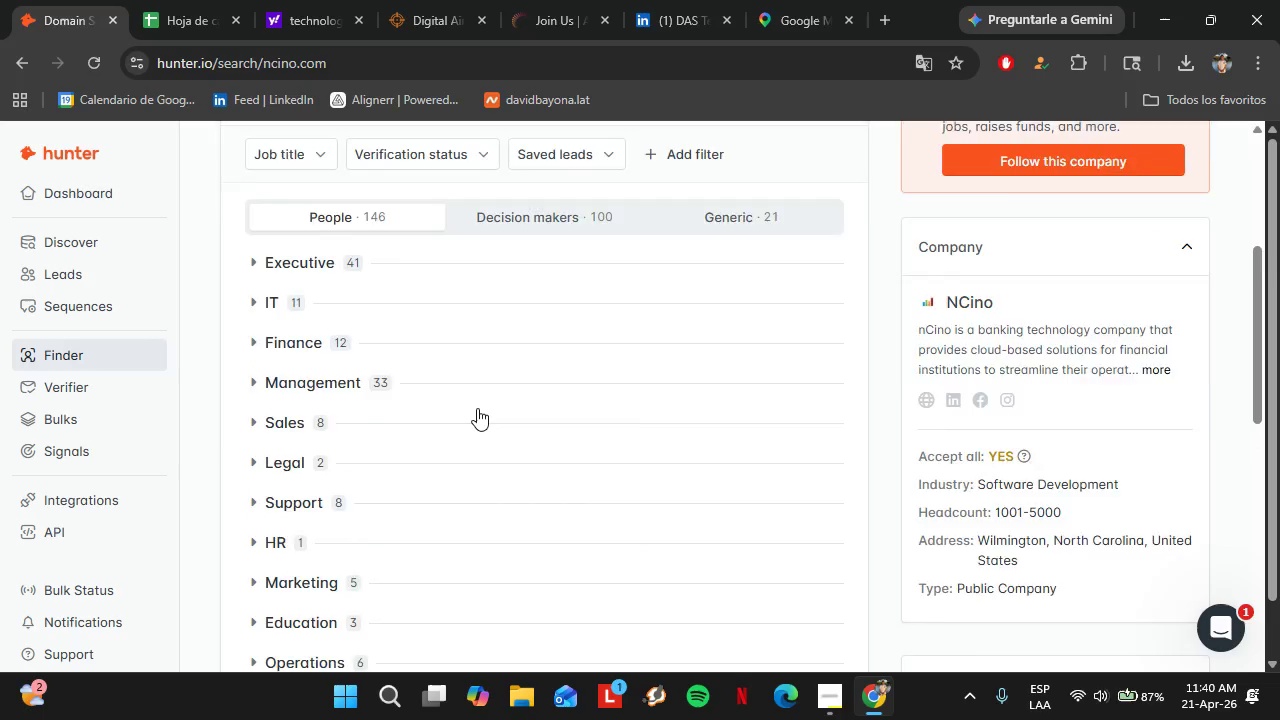 
scroll: coordinate [477, 408], scroll_direction: up, amount: 8.0
 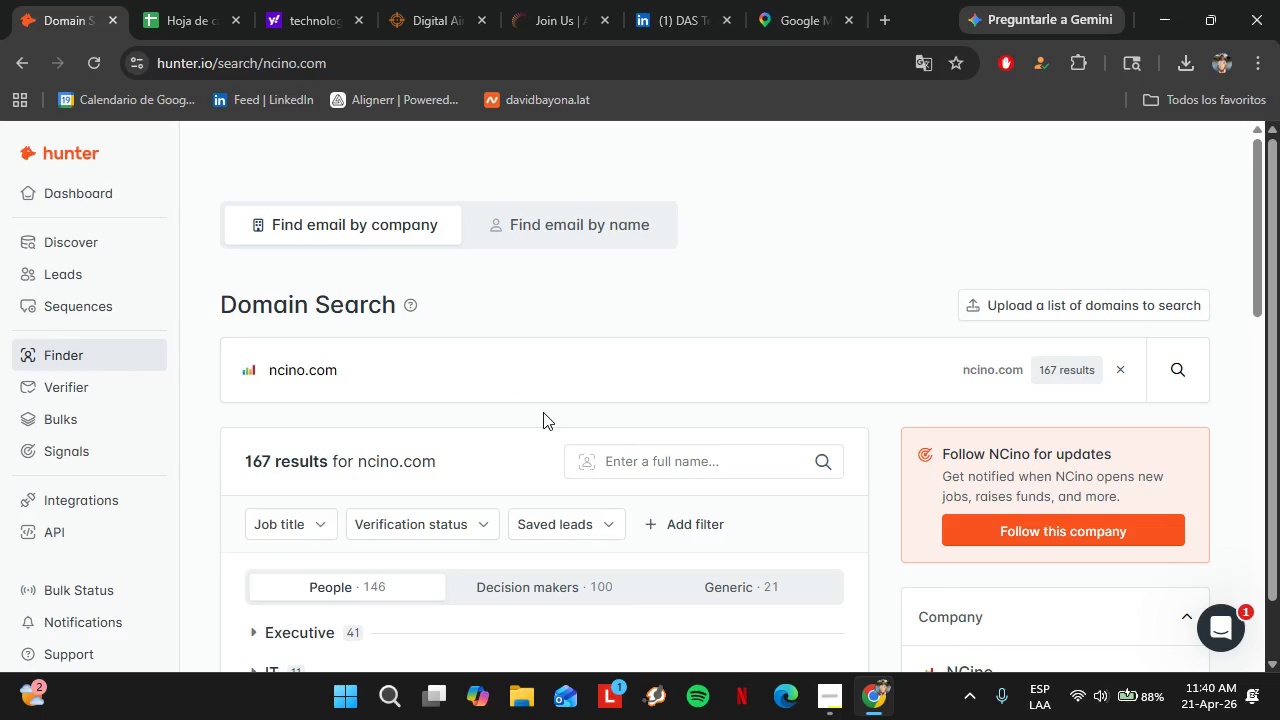 
wait(37.48)
 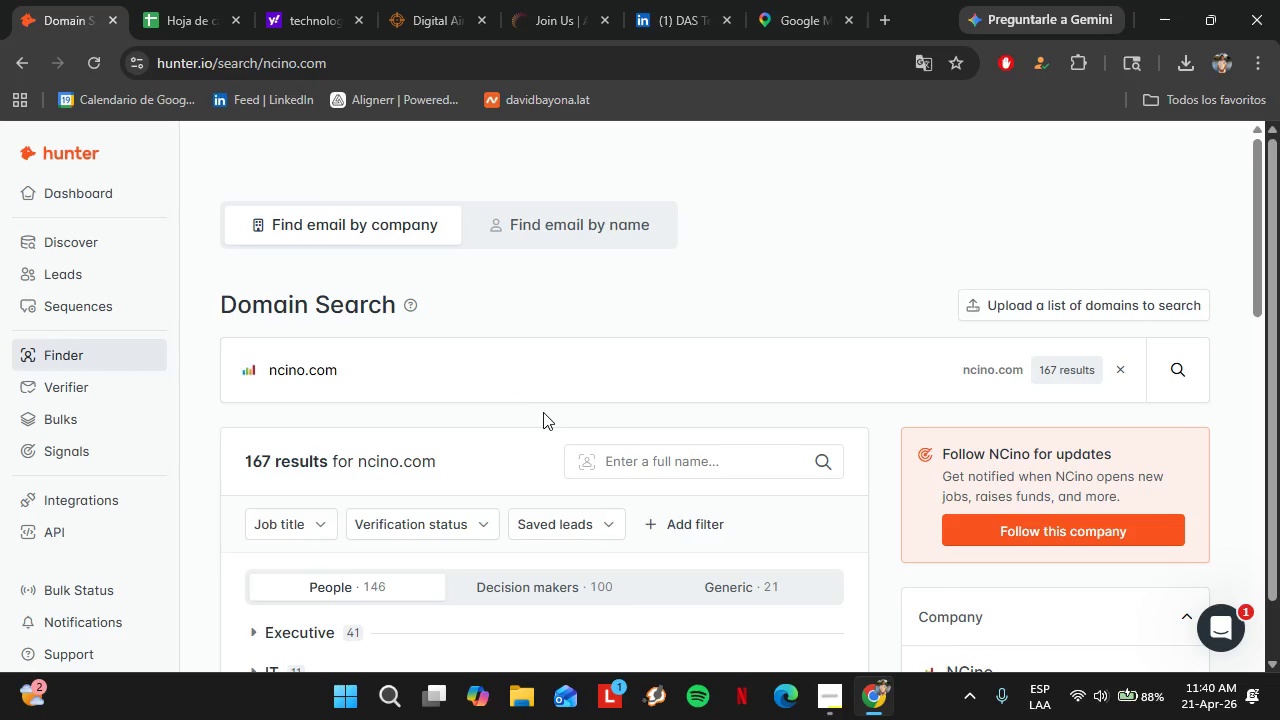 
double_click([367, 364])
 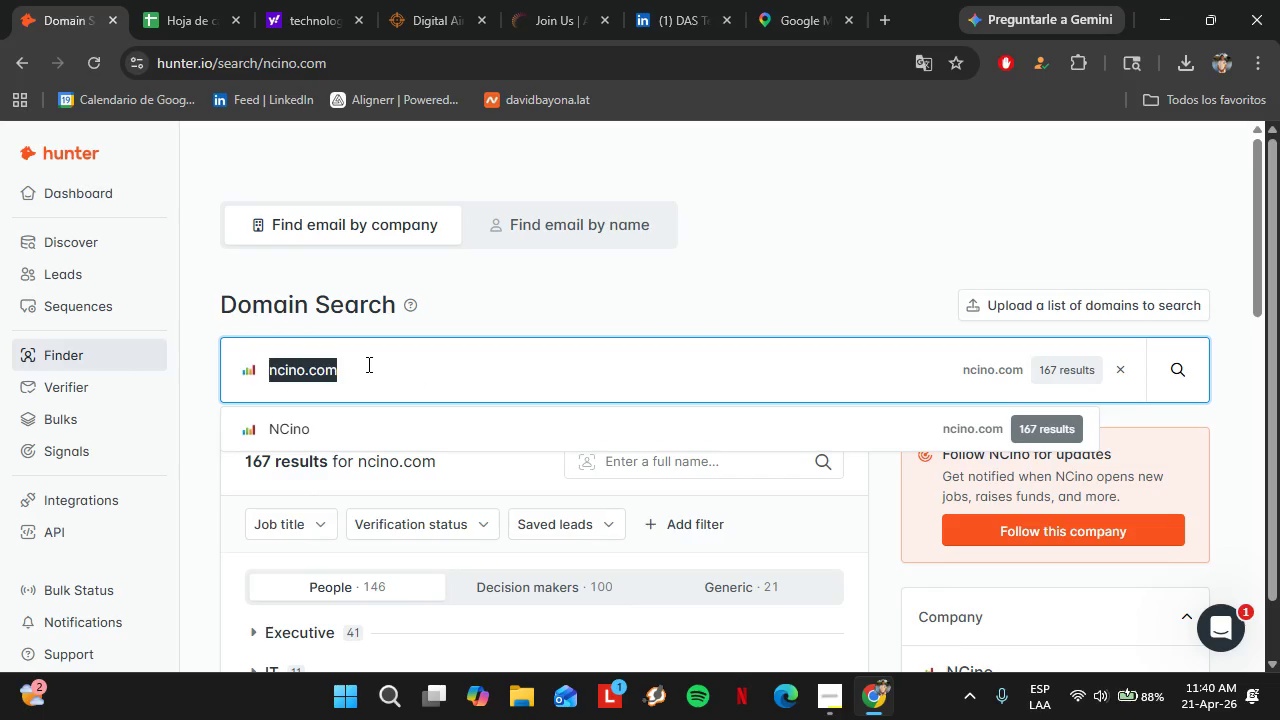 
triple_click([367, 364])
 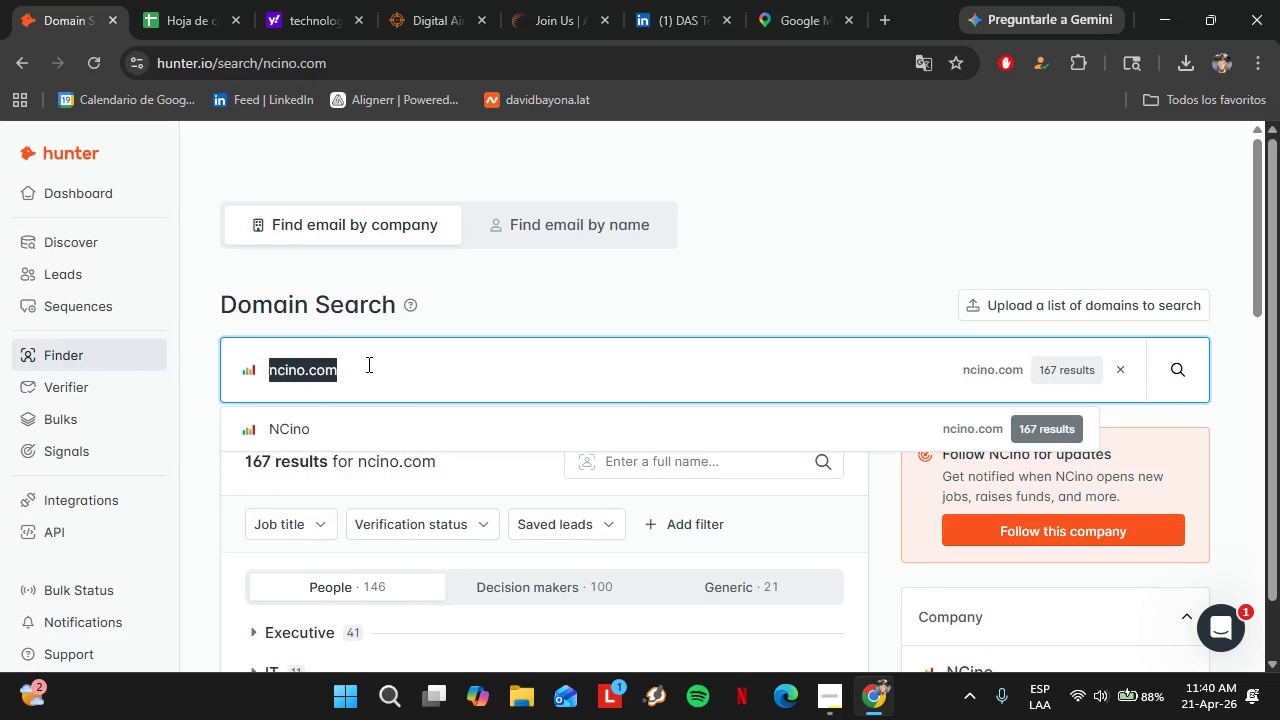 
type(onbase.com)
 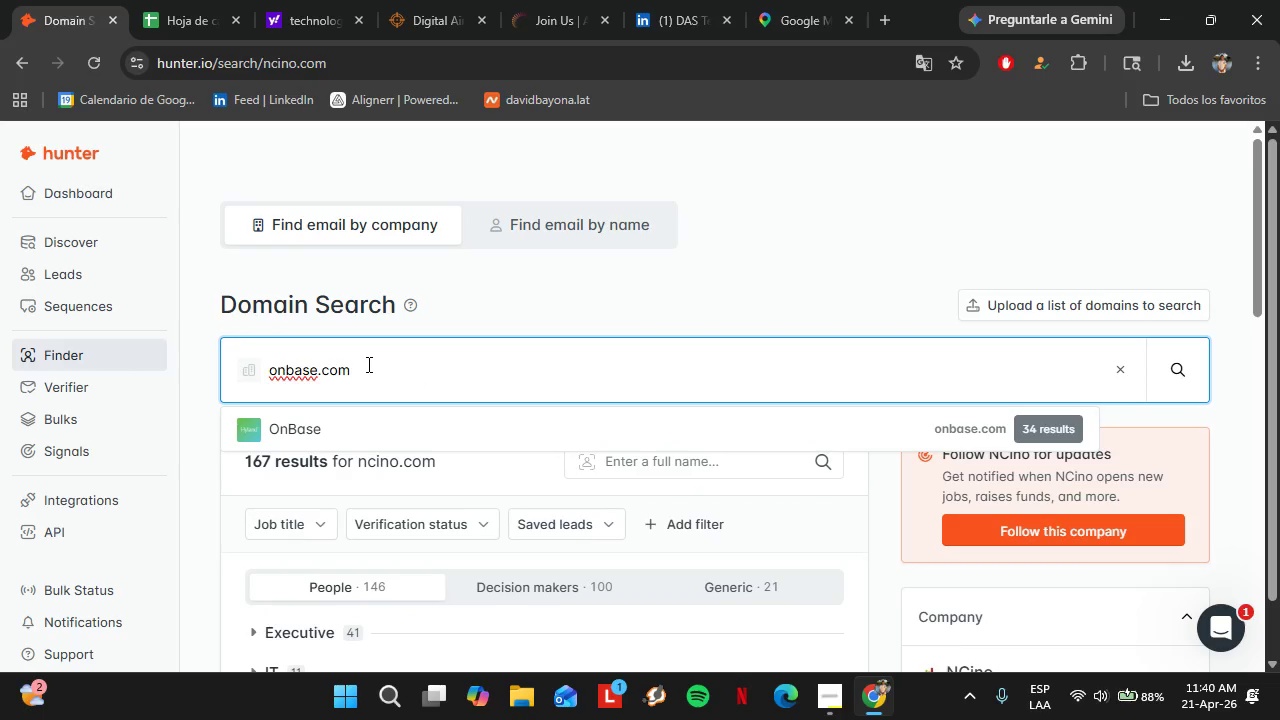 
key(Enter)
 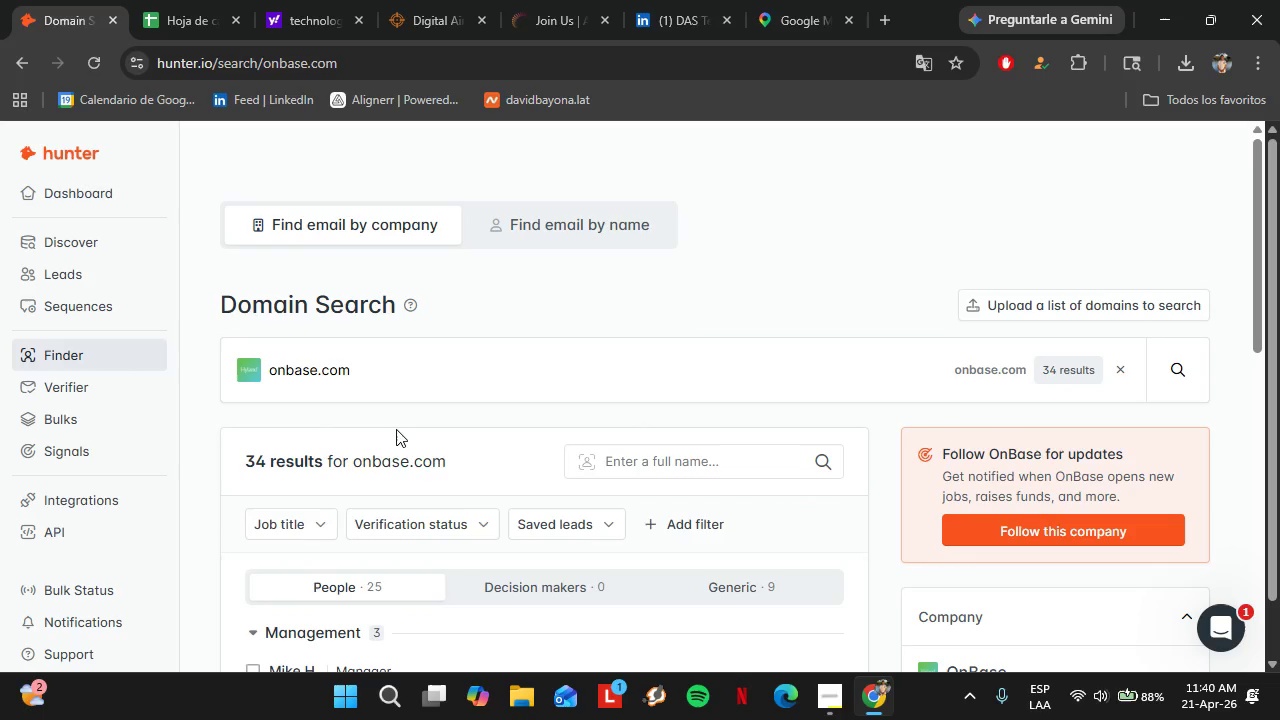 
scroll: coordinate [371, 492], scroll_direction: down, amount: 4.0
 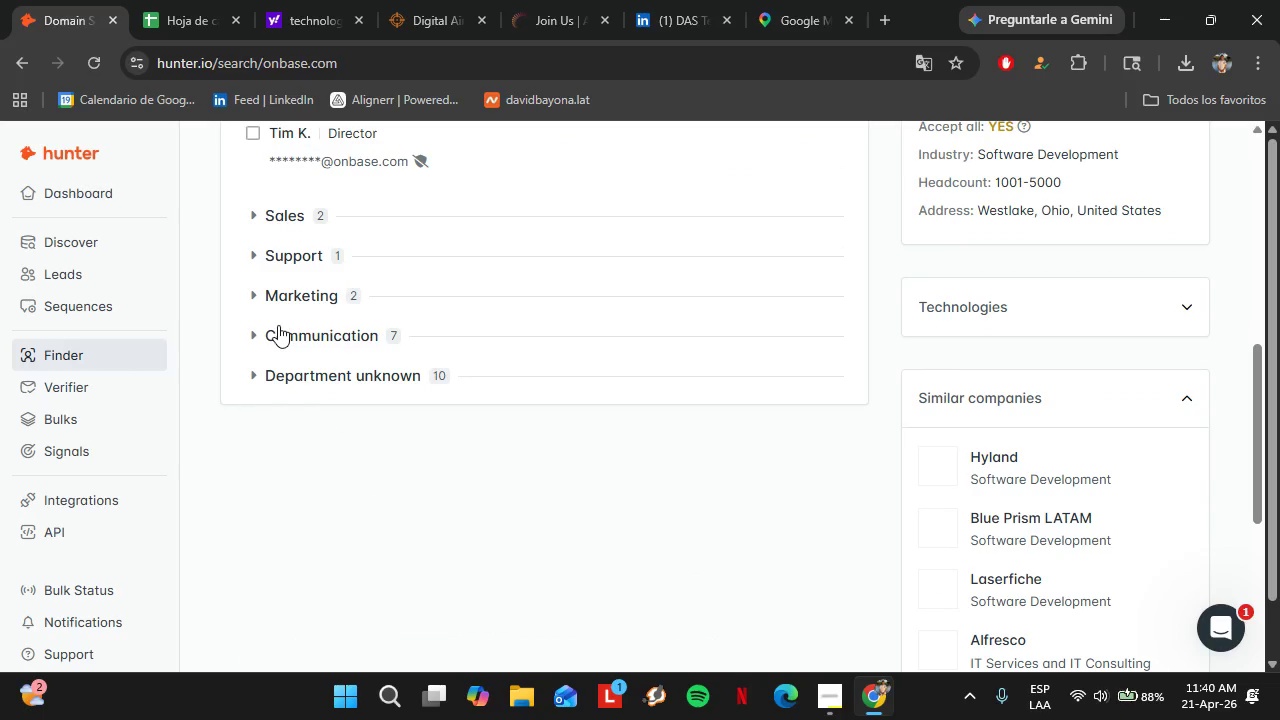 
scroll: coordinate [301, 330], scroll_direction: up, amount: 7.0
 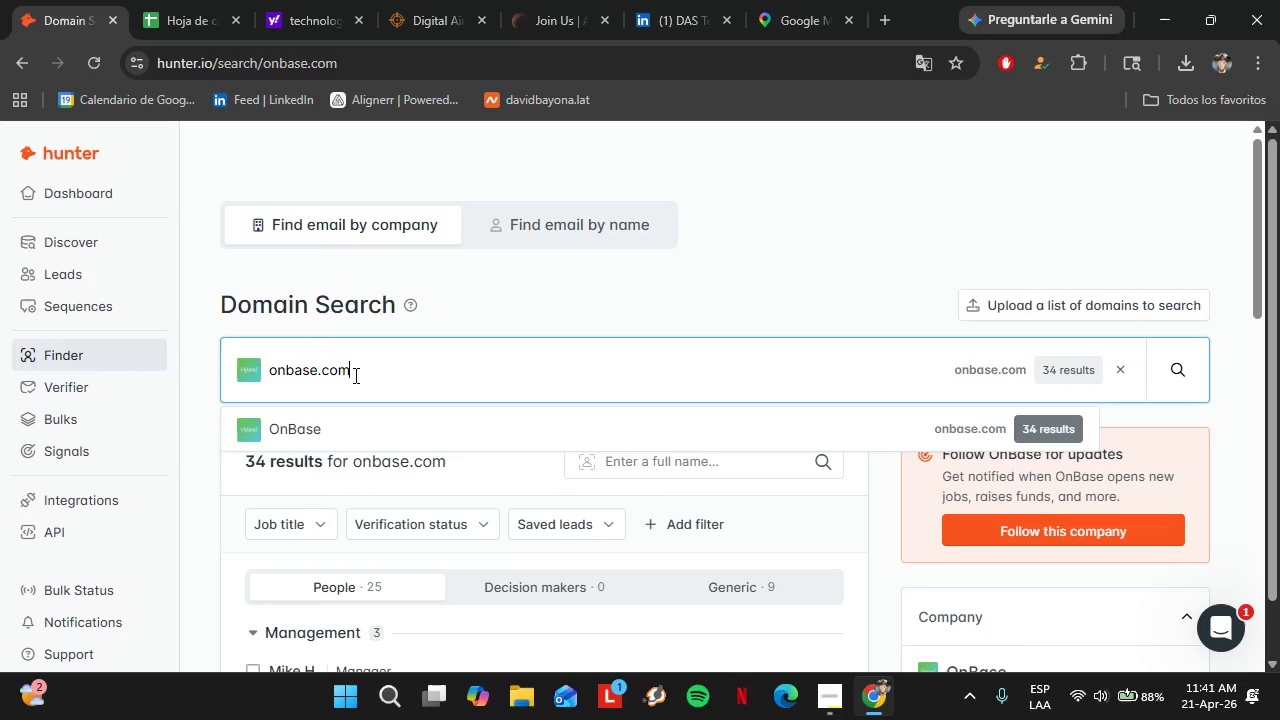 
double_click([354, 375])
 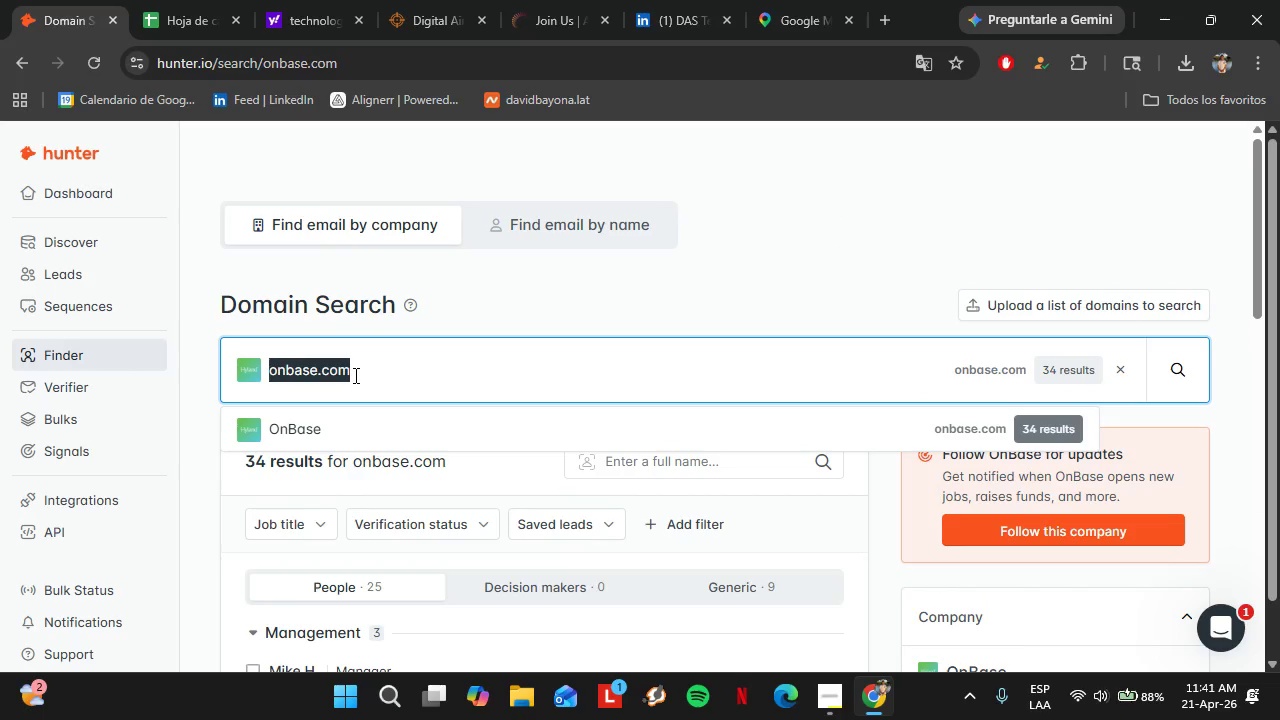 
triple_click([354, 375])
 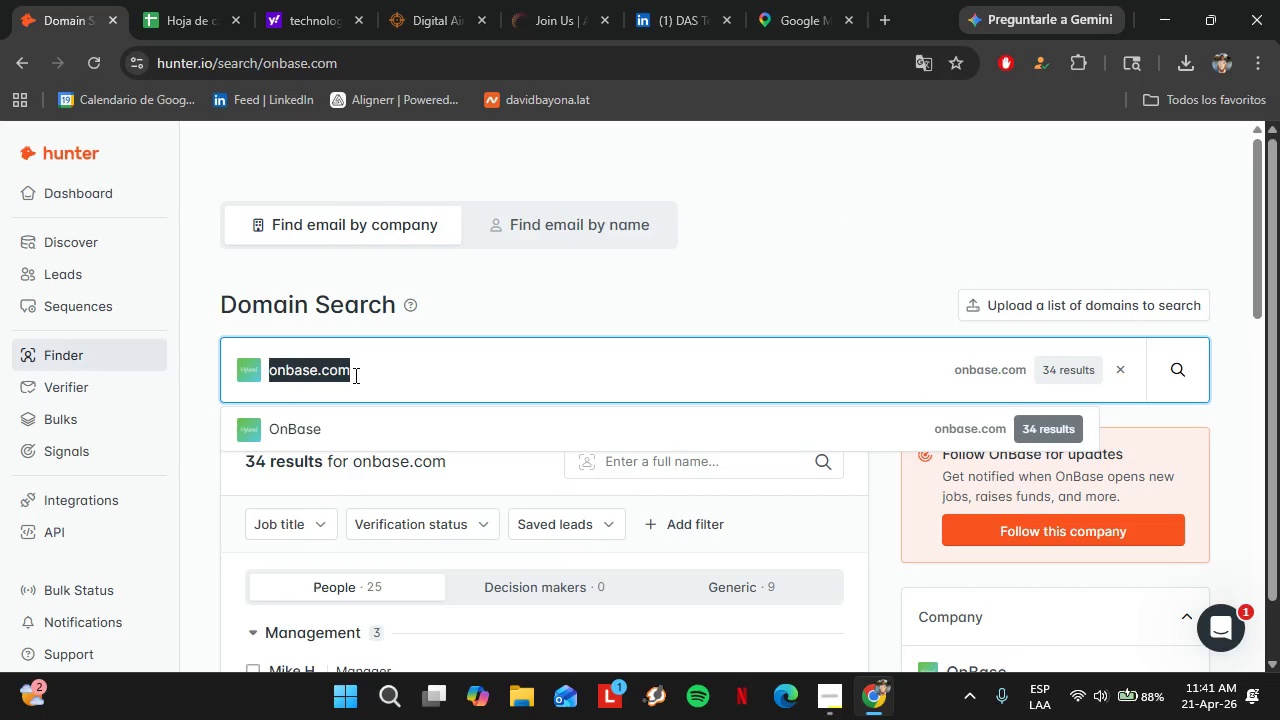 
type(osnexus)
 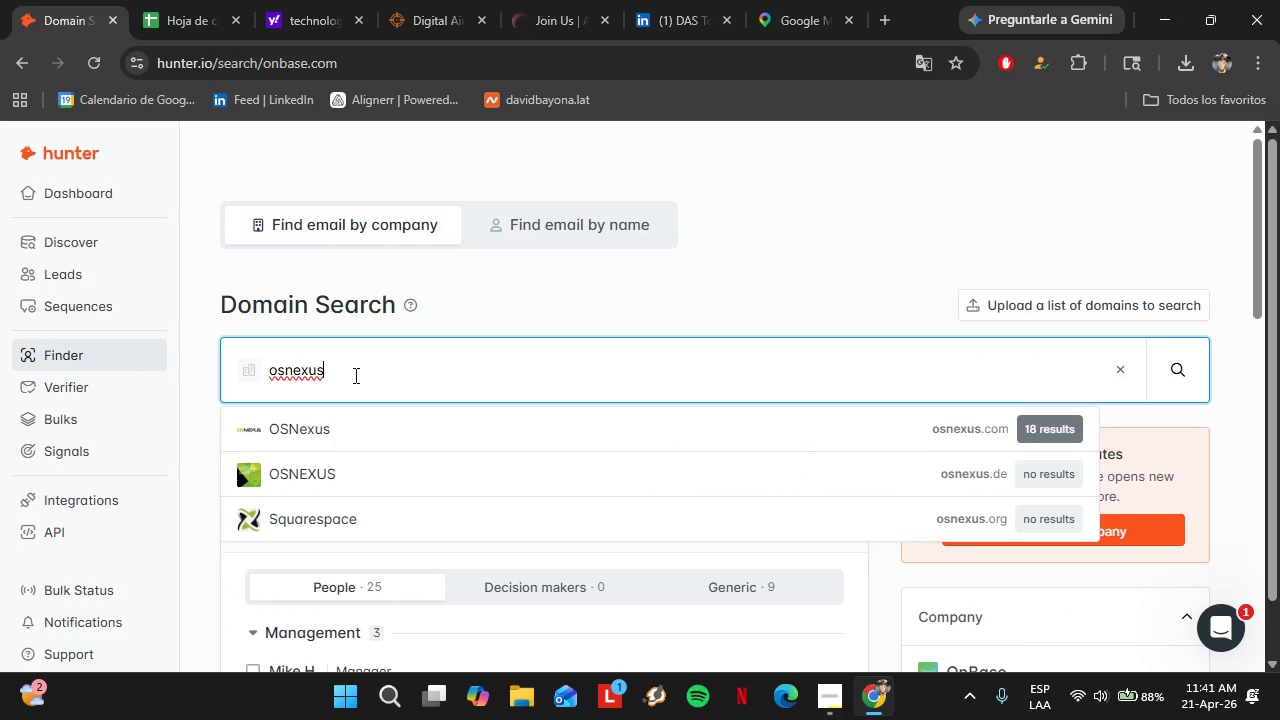 
key(ArrowDown)
 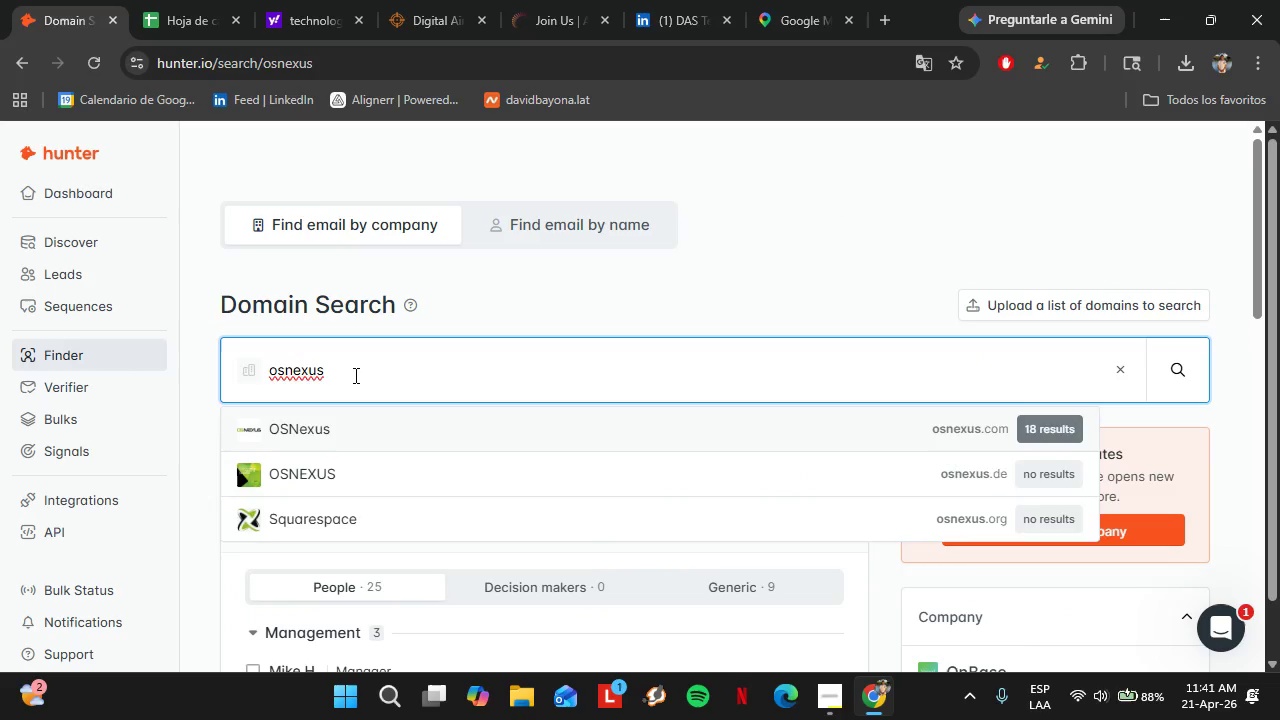 
key(Enter)
 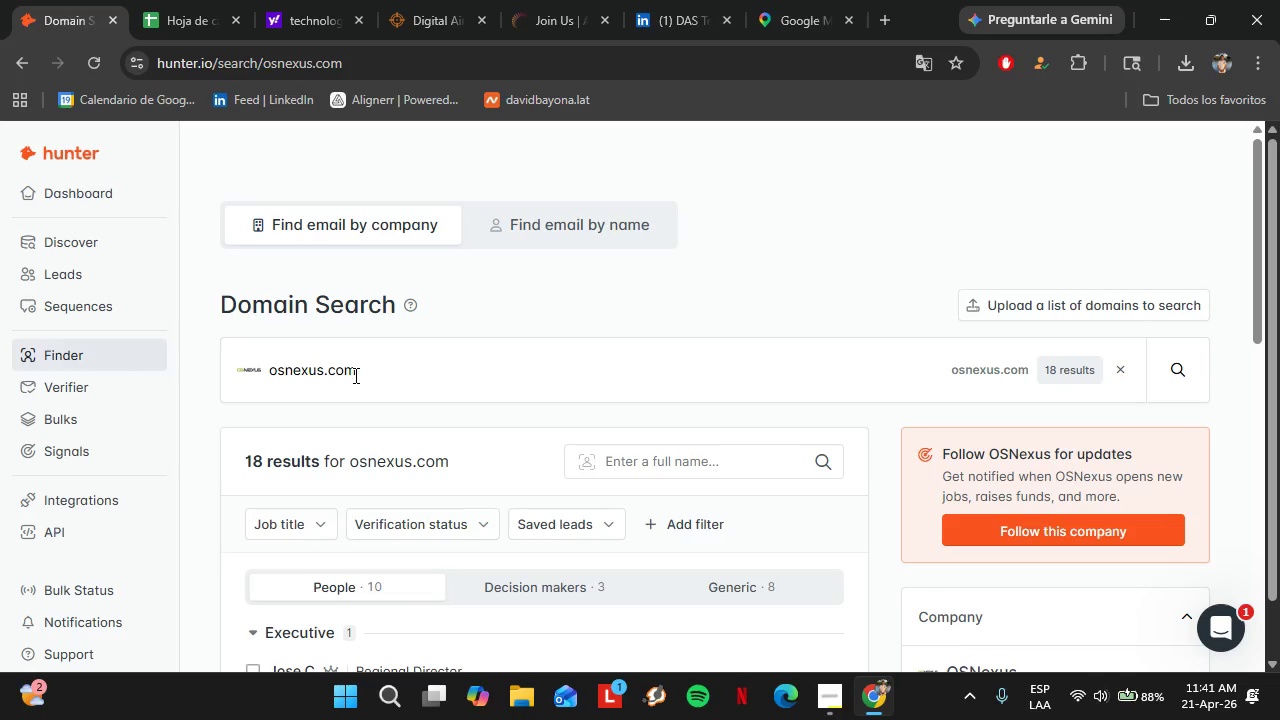 
scroll: coordinate [394, 470], scroll_direction: none, amount: 0.0
 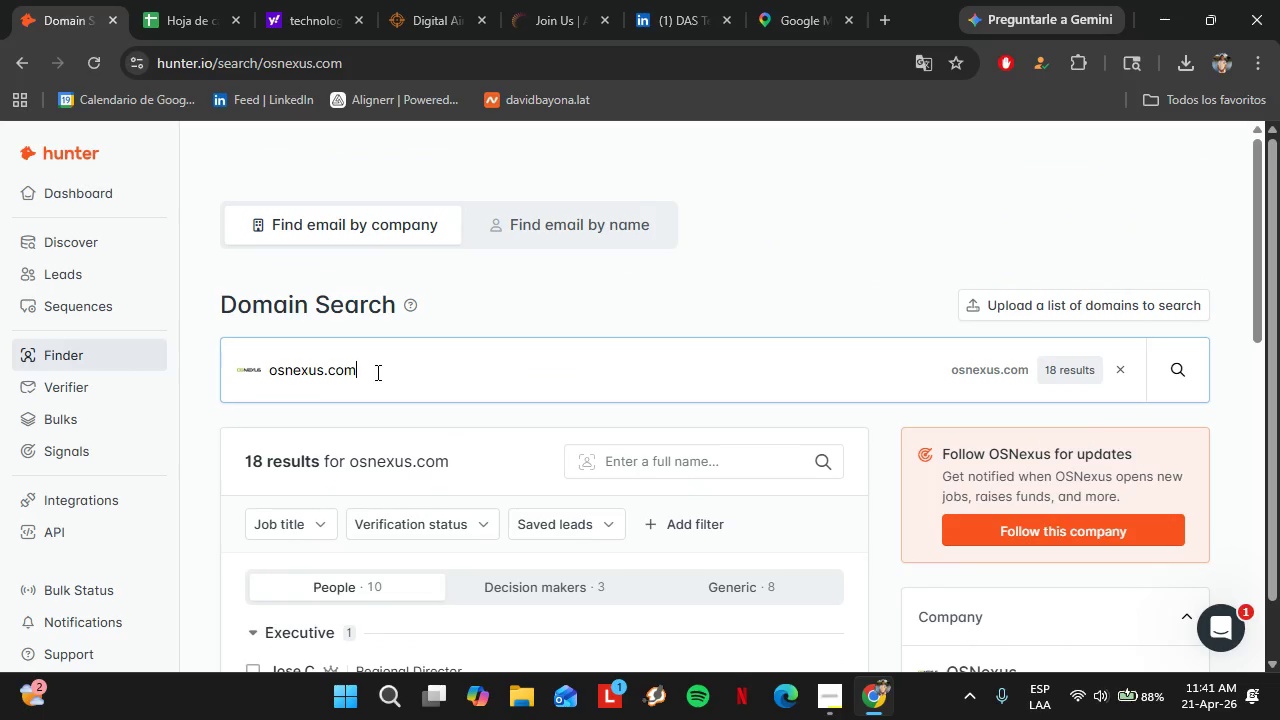 
double_click([376, 372])
 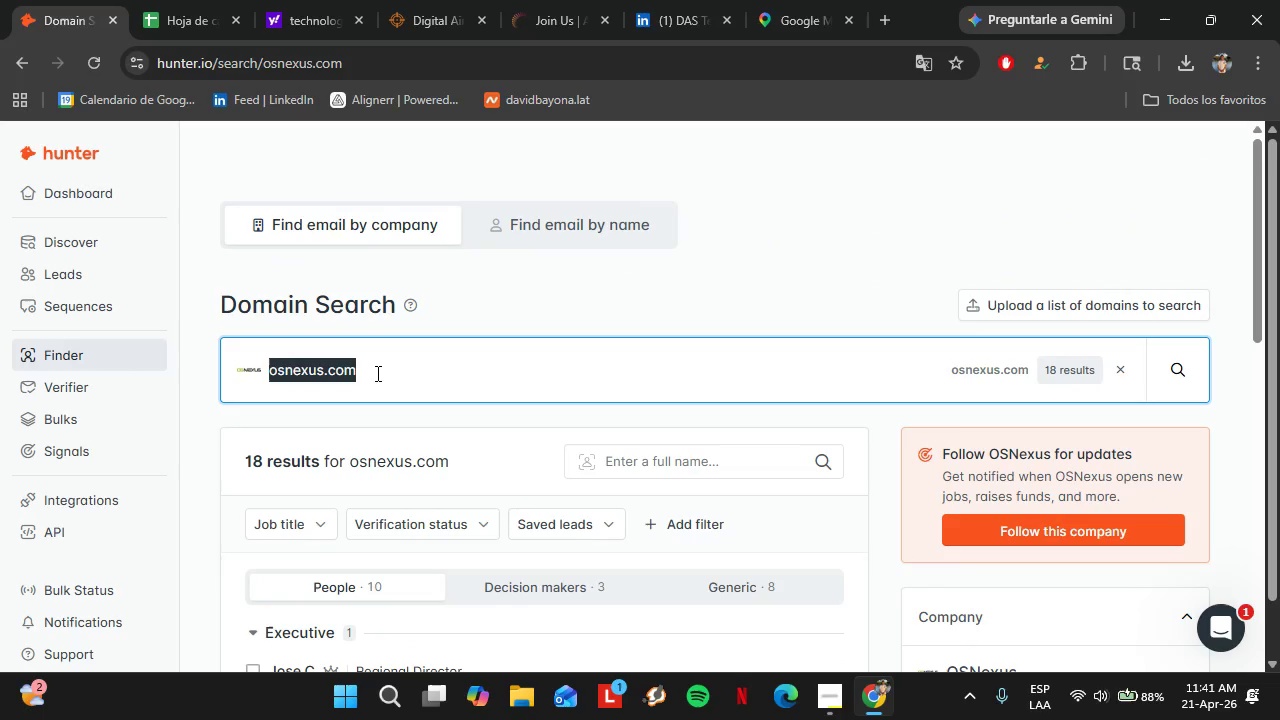 
triple_click([376, 371])
 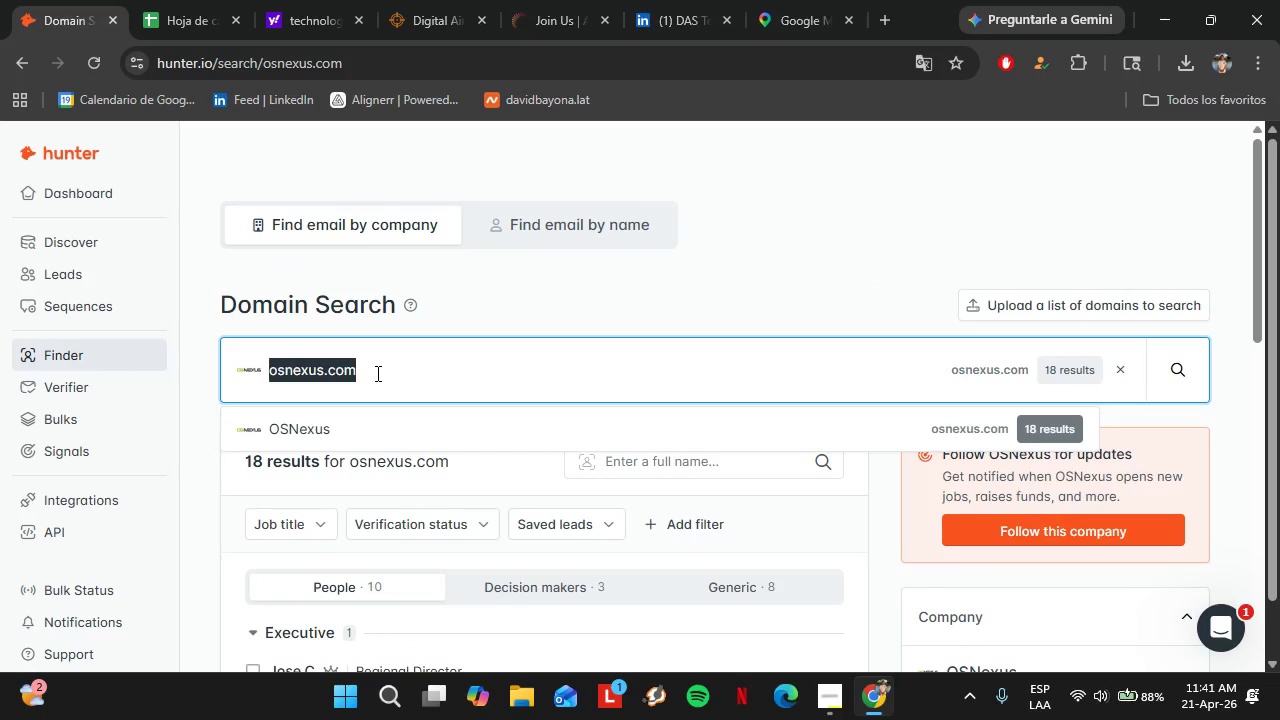 
type(persado.com)
 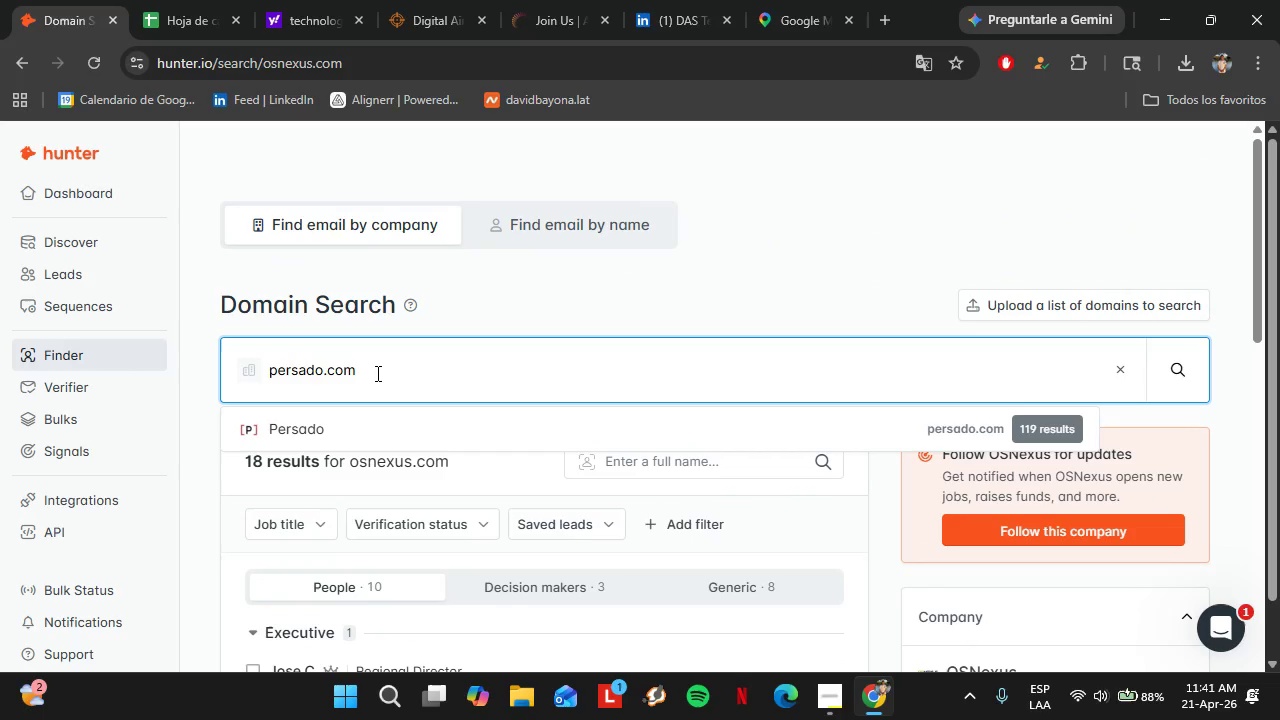 
key(ArrowDown)
 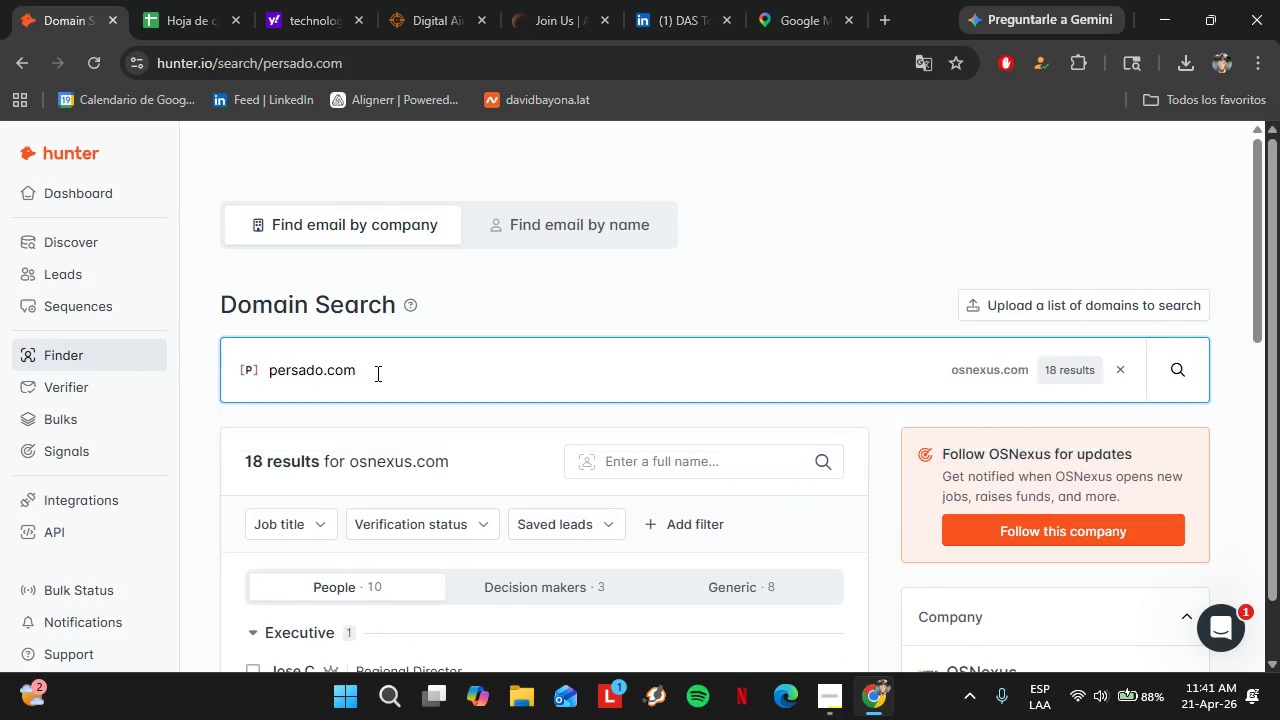 
key(Enter)
 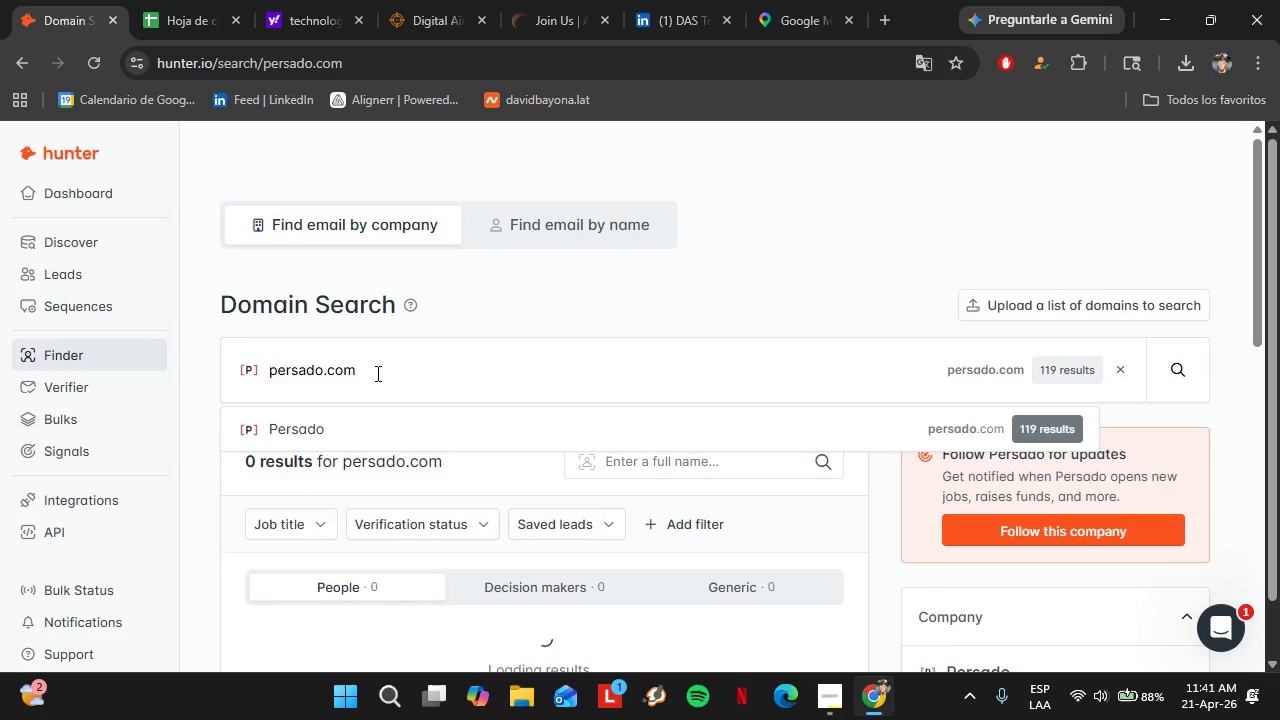 
scroll: coordinate [414, 438], scroll_direction: down, amount: 2.0
 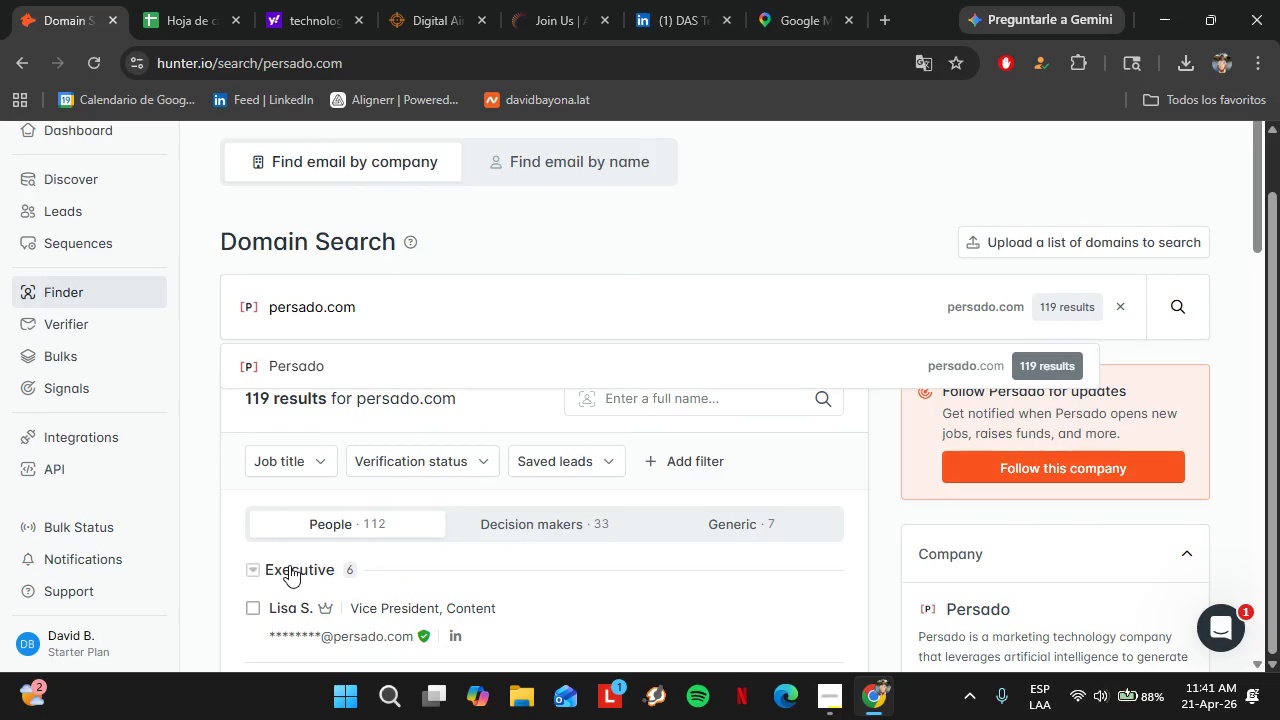 
left_click([290, 565])
 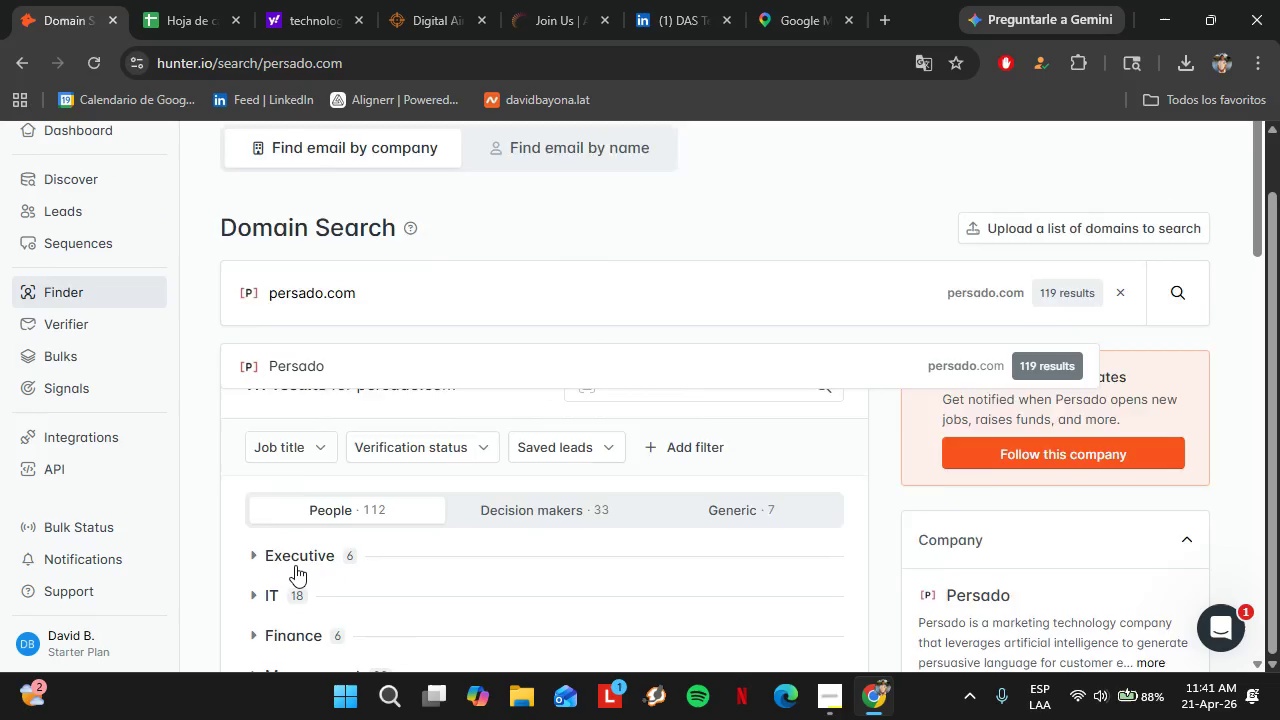 
scroll: coordinate [302, 472], scroll_direction: down, amount: 4.0
 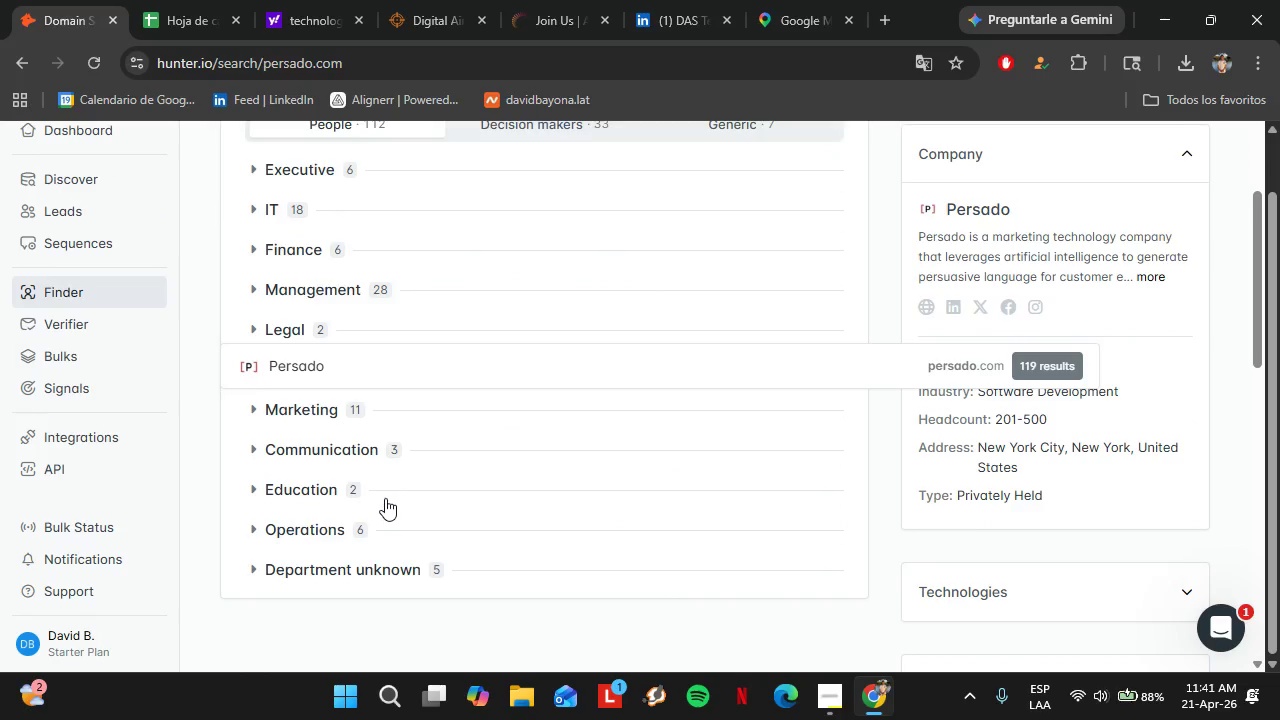 
scroll: coordinate [381, 499], scroll_direction: up, amount: 2.0
 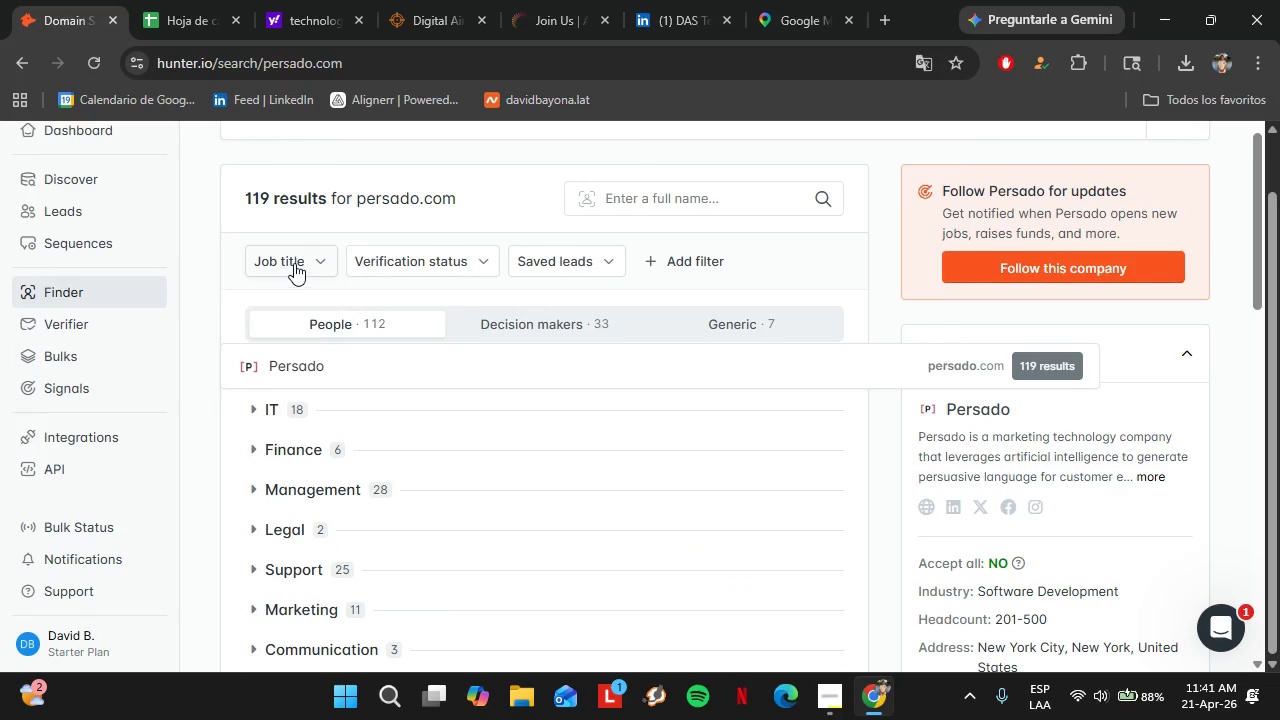 
left_click([294, 263])
 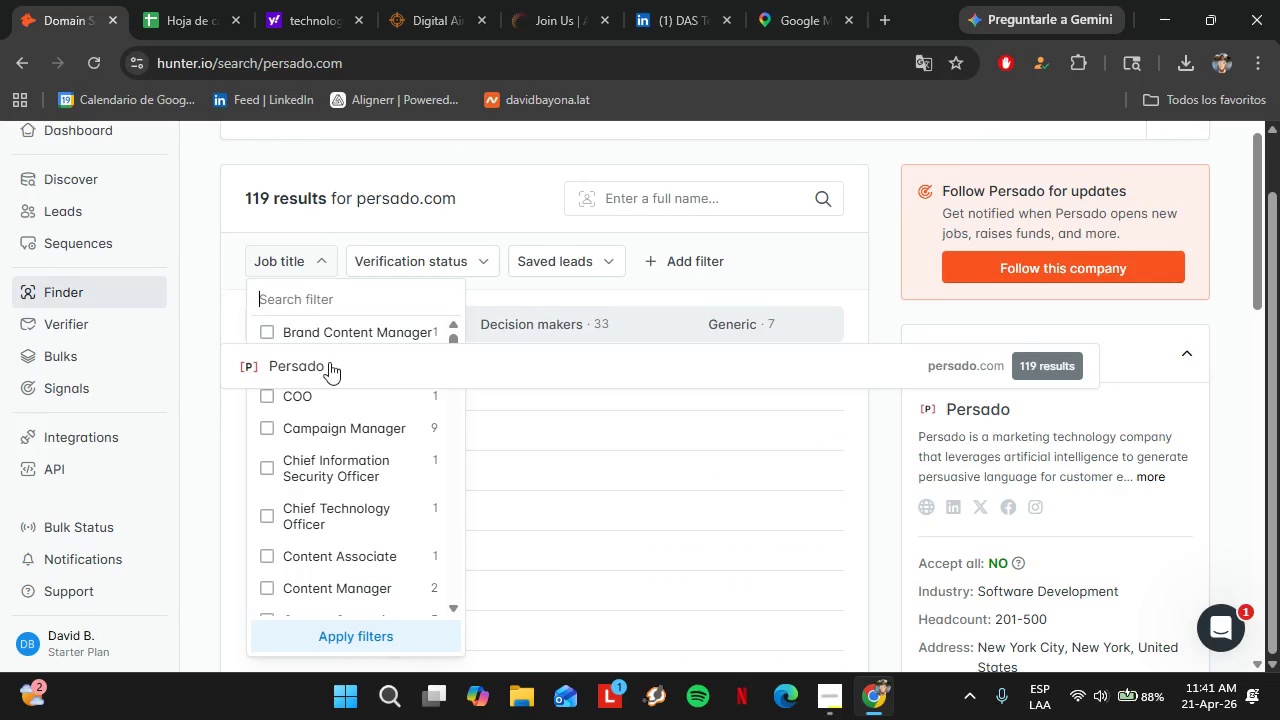 
left_click([329, 369])
 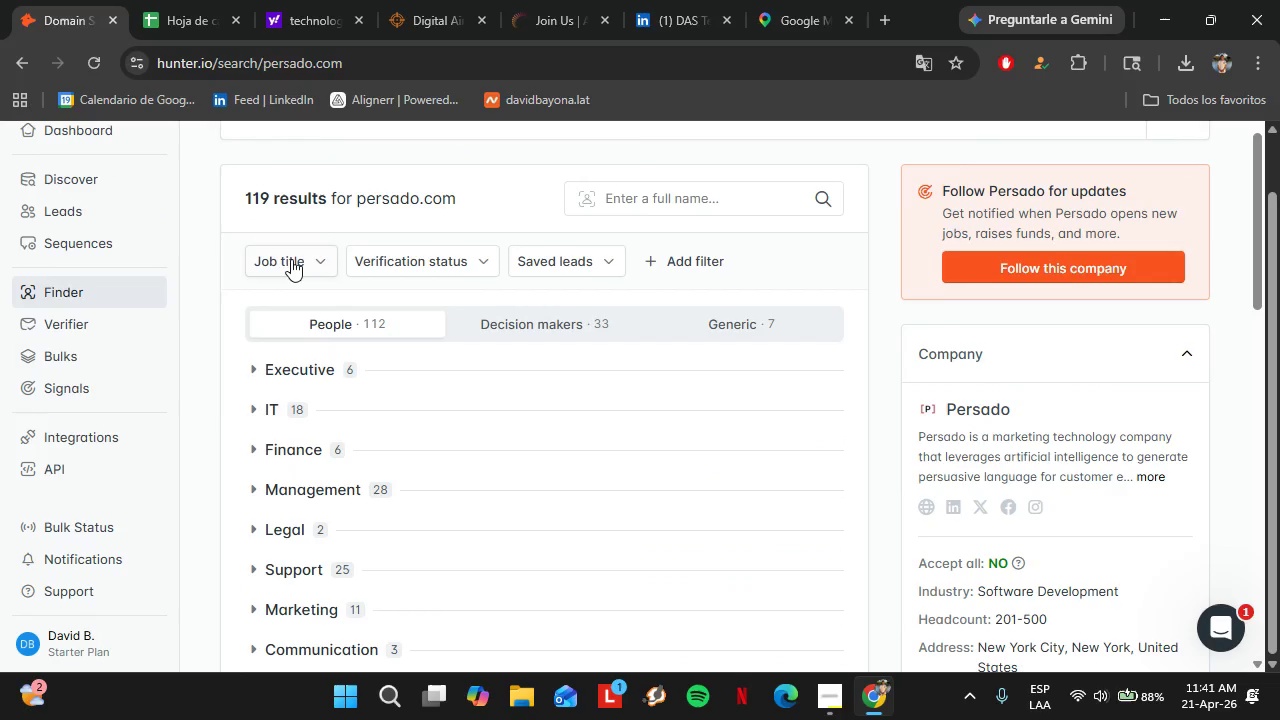 
left_click([291, 259])
 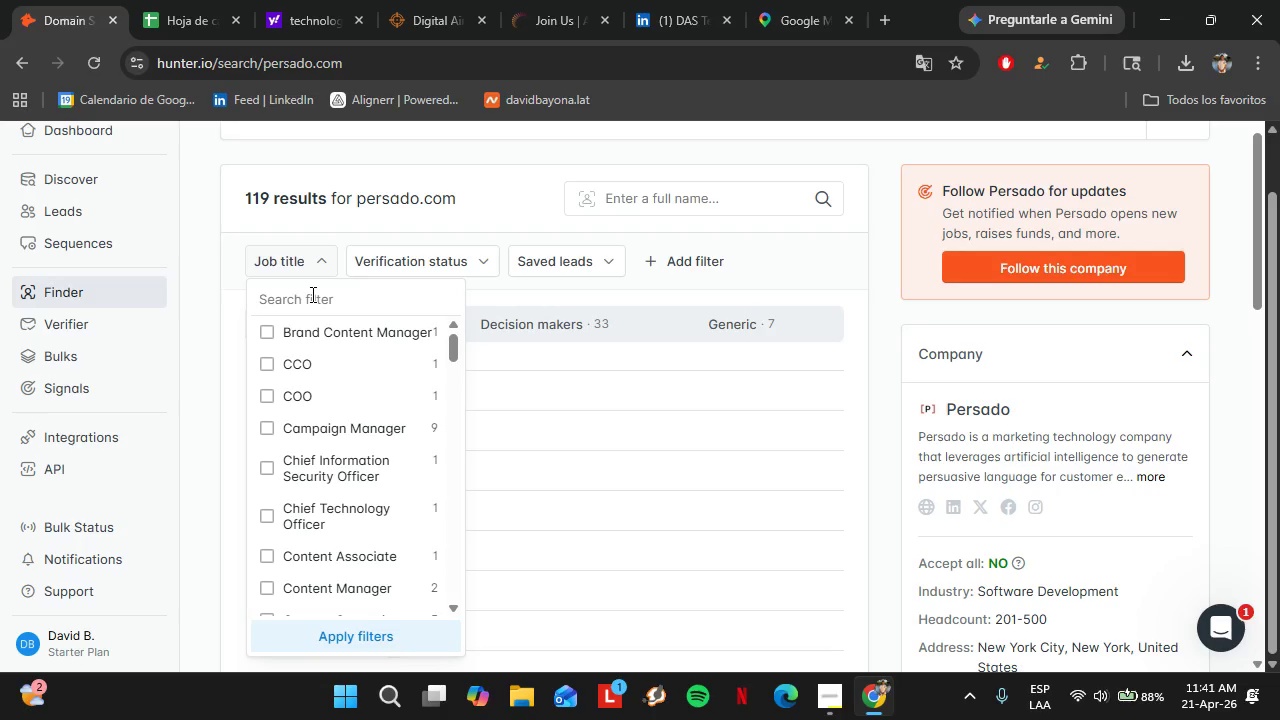 
left_click([291, 264])
 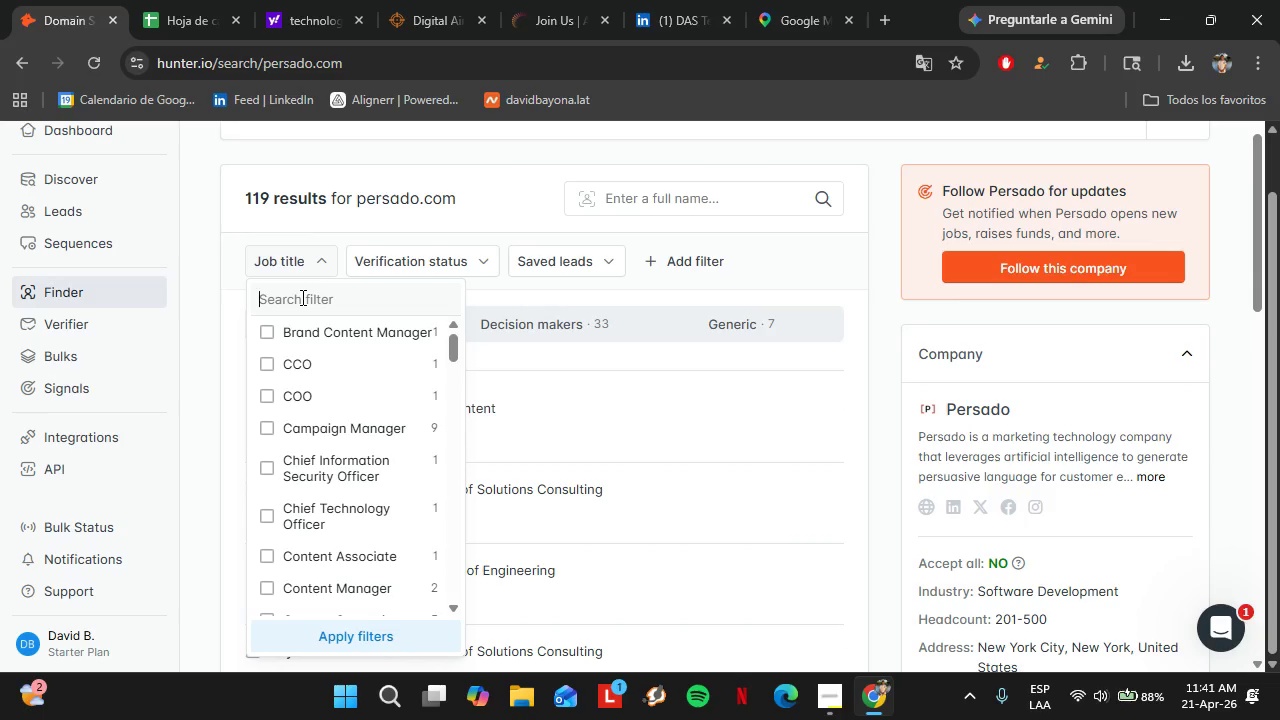 
left_click([301, 297])
 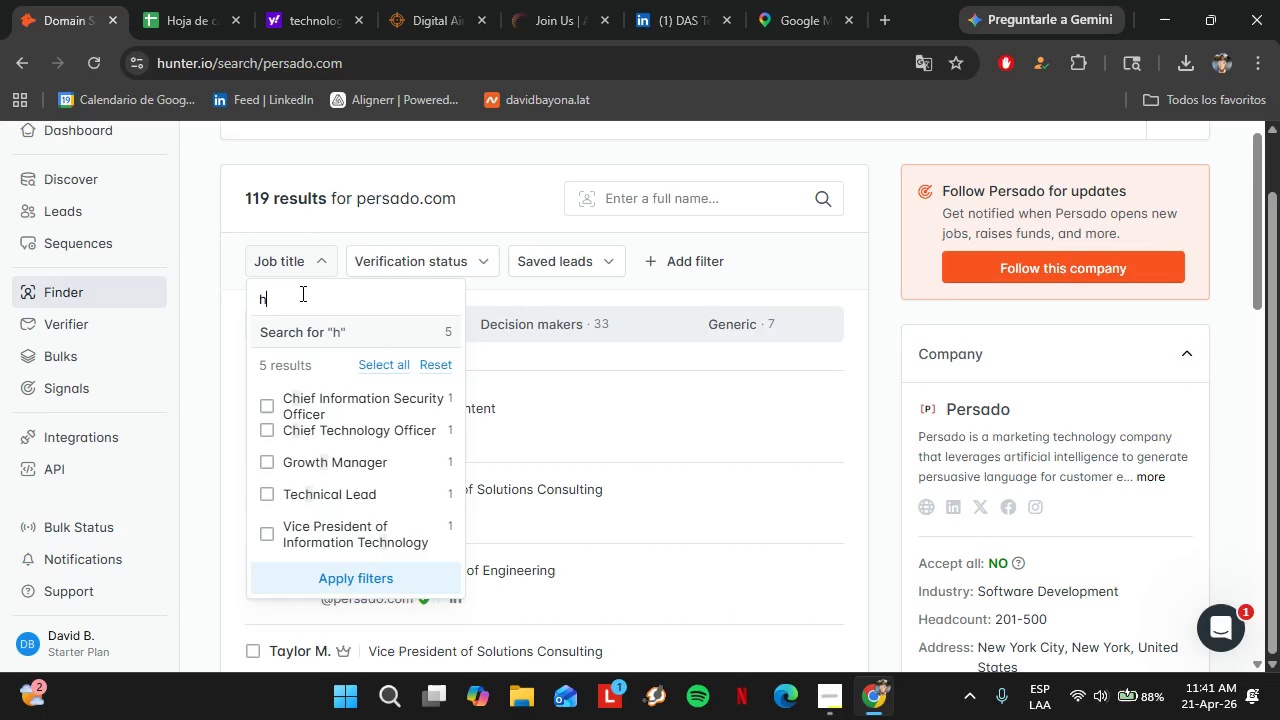 
type(hun)
key(Backspace)
key(Backspace)
key(Backspace)
type(hr)
key(Backspace)
key(Backspace)
key(Backspace)
type(HR)
key(Backspace)
key(Backspace)
type(HE)
key(Backspace)
key(Backspace)
 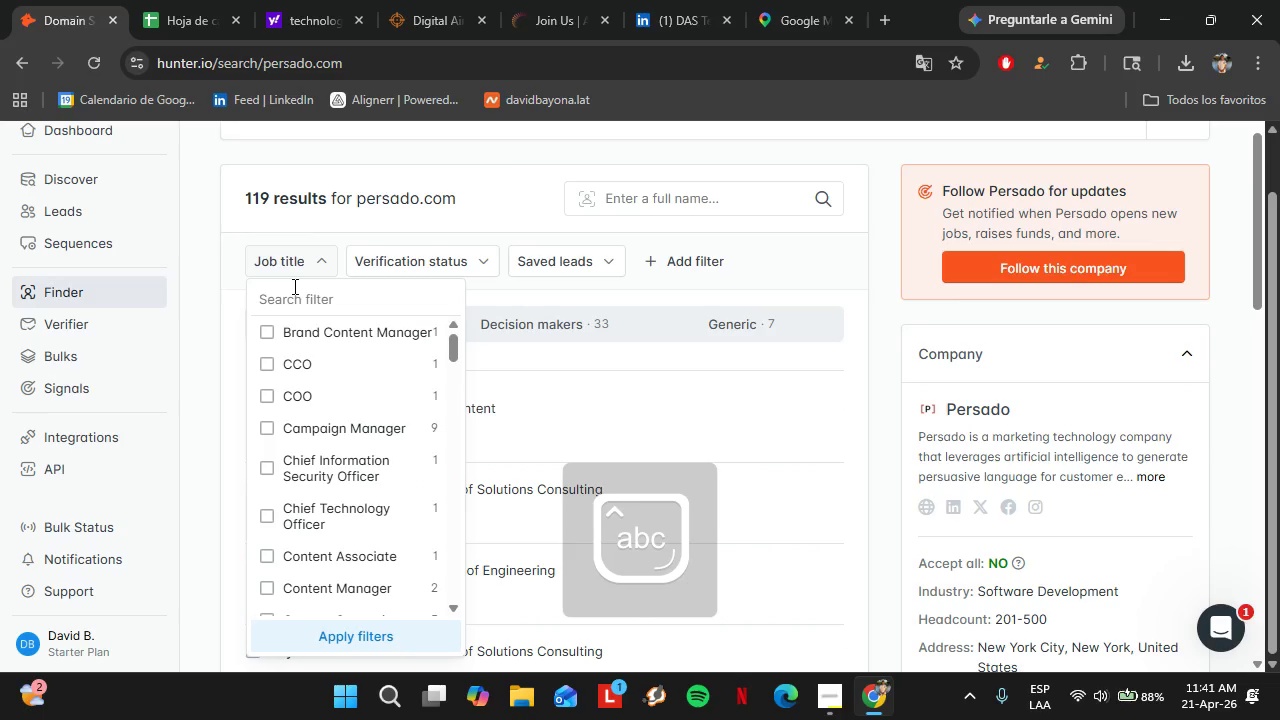 
scroll: coordinate [293, 286], scroll_direction: up, amount: 2.0
 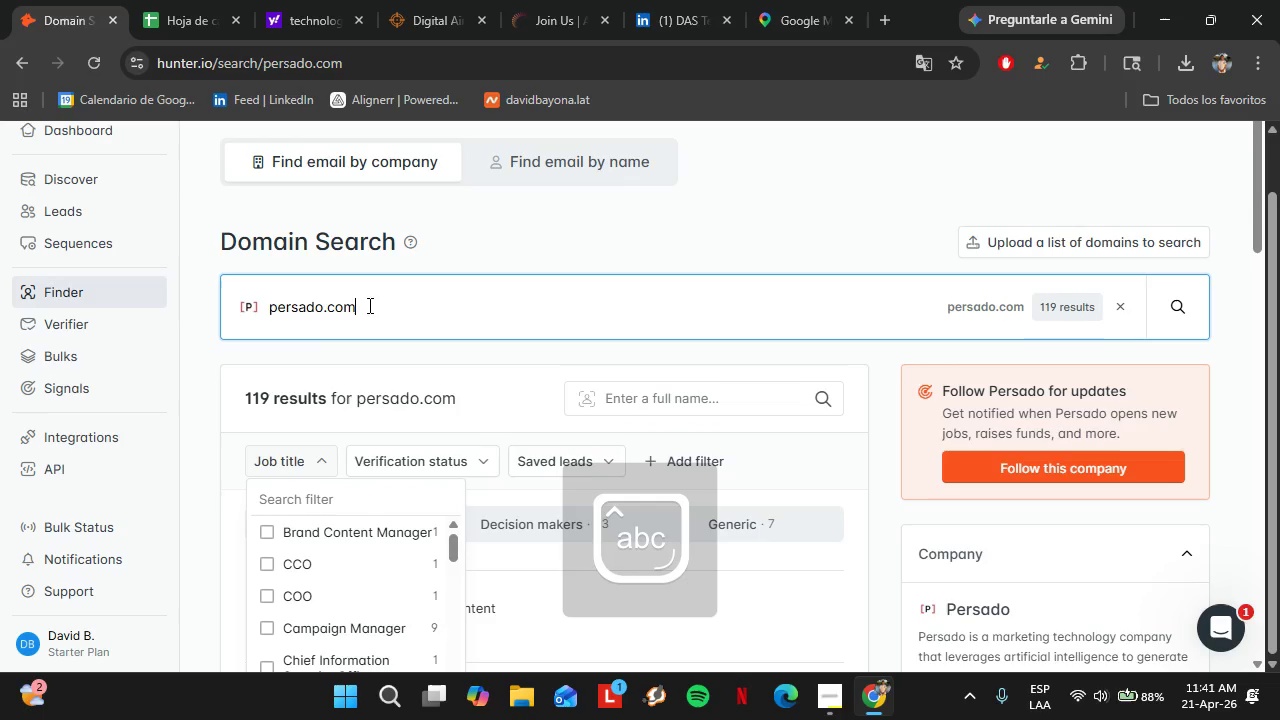 
double_click([368, 305])
 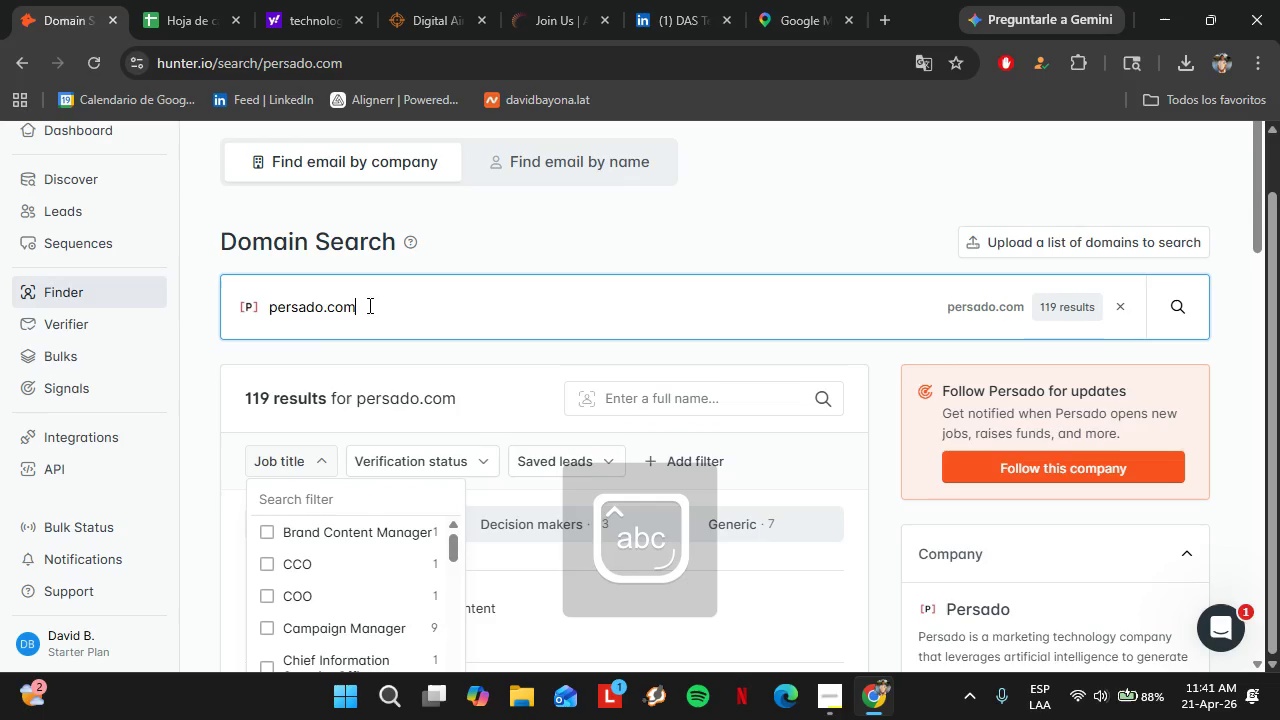 
triple_click([368, 305])
 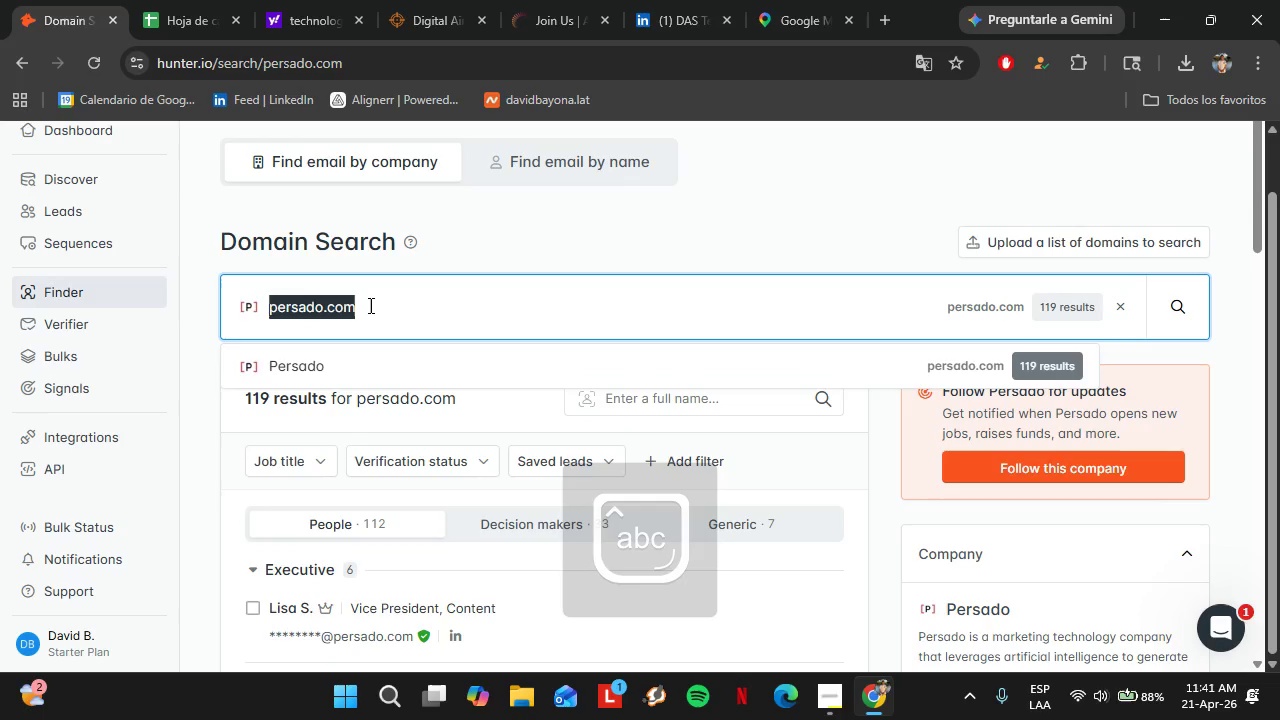 
type(phreesia.com)
 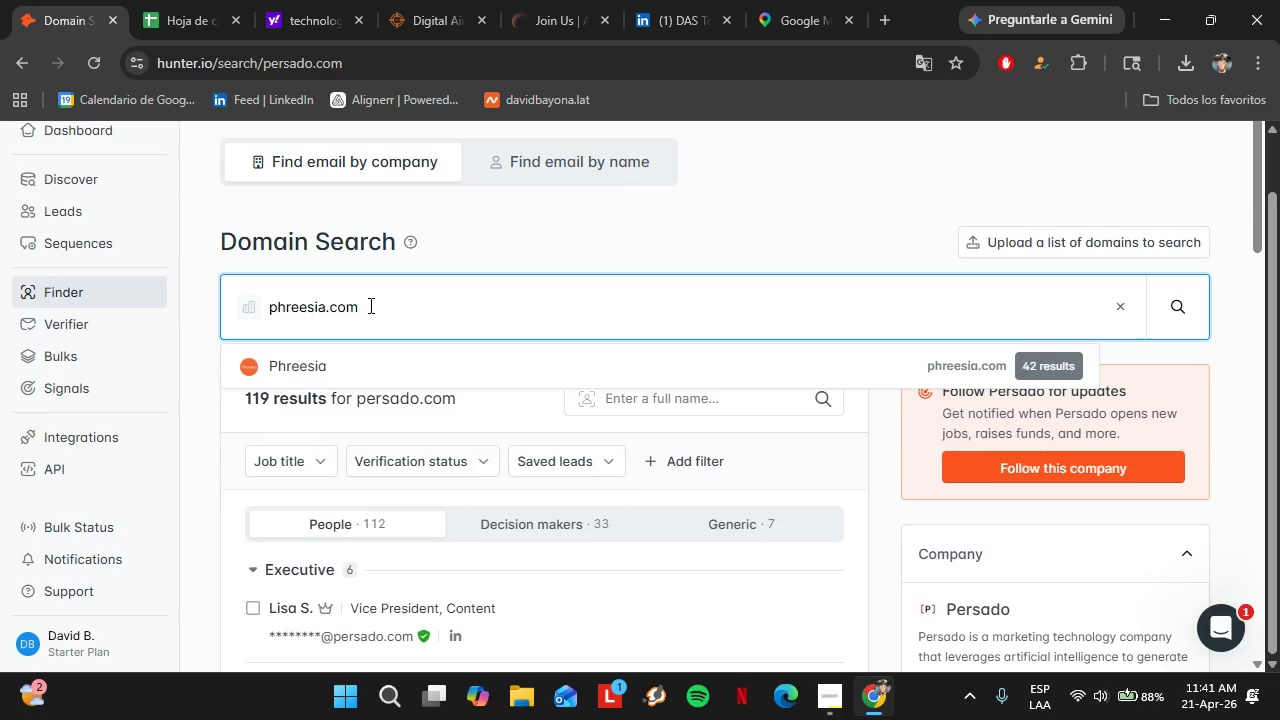 
hold_key(key=ArrowDown, duration=13.23)
 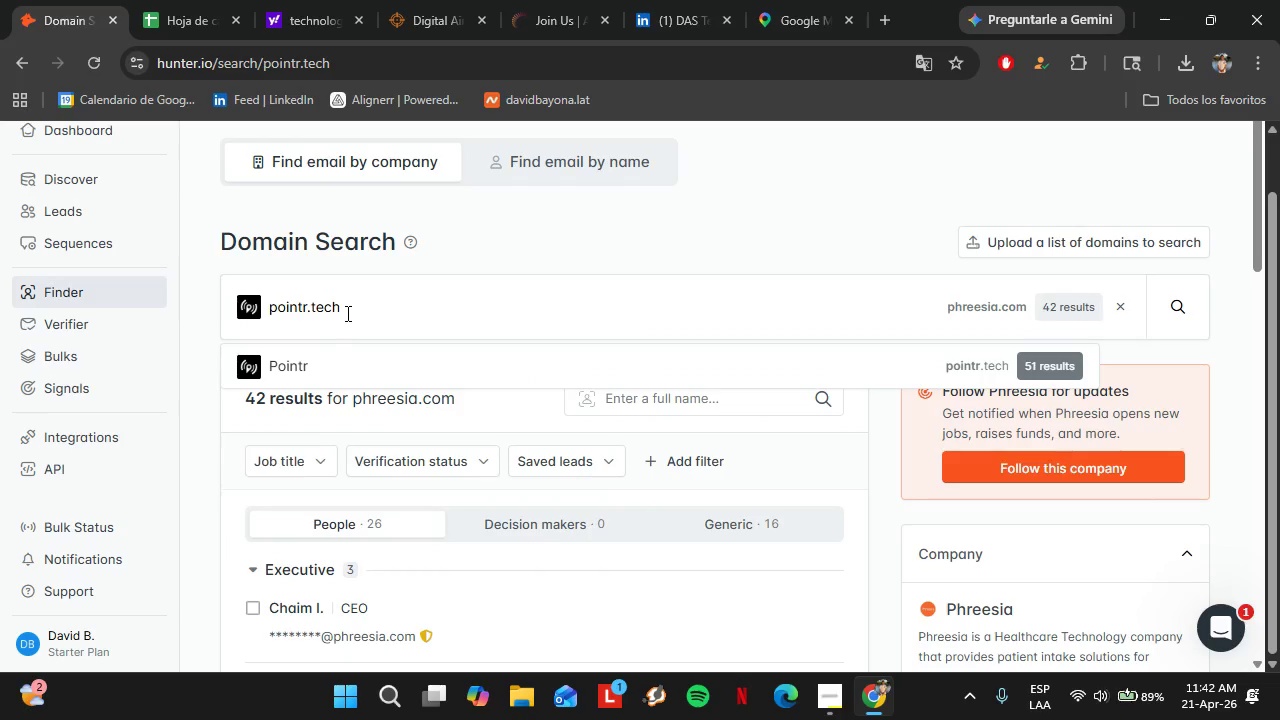 
key(Enter)
 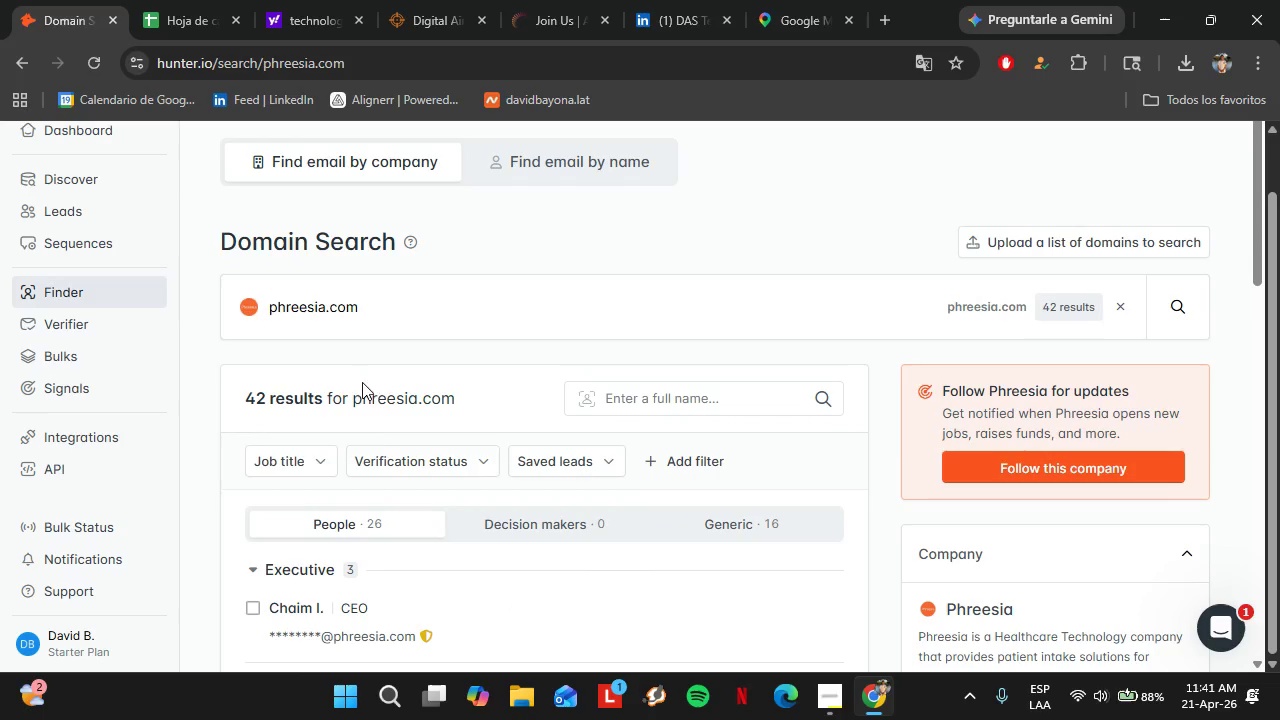 
double_click([346, 313])
 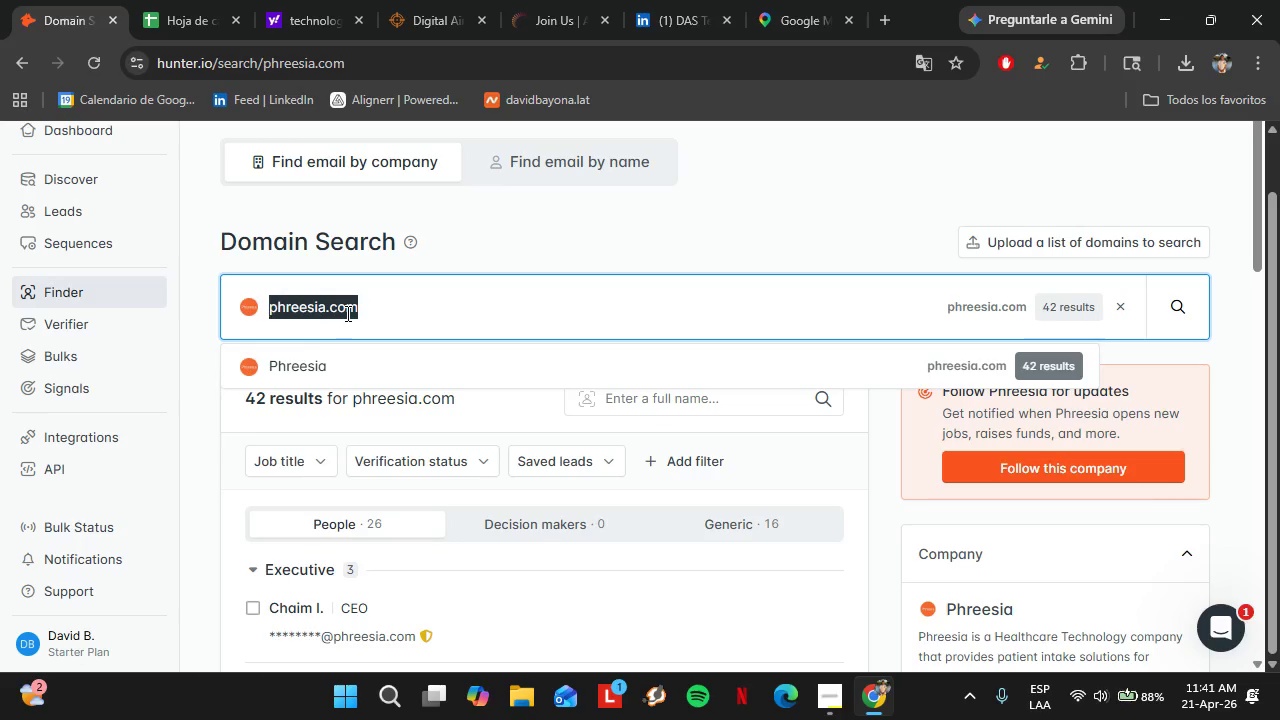 
scroll: coordinate [381, 439], scroll_direction: down, amount: 1.0
 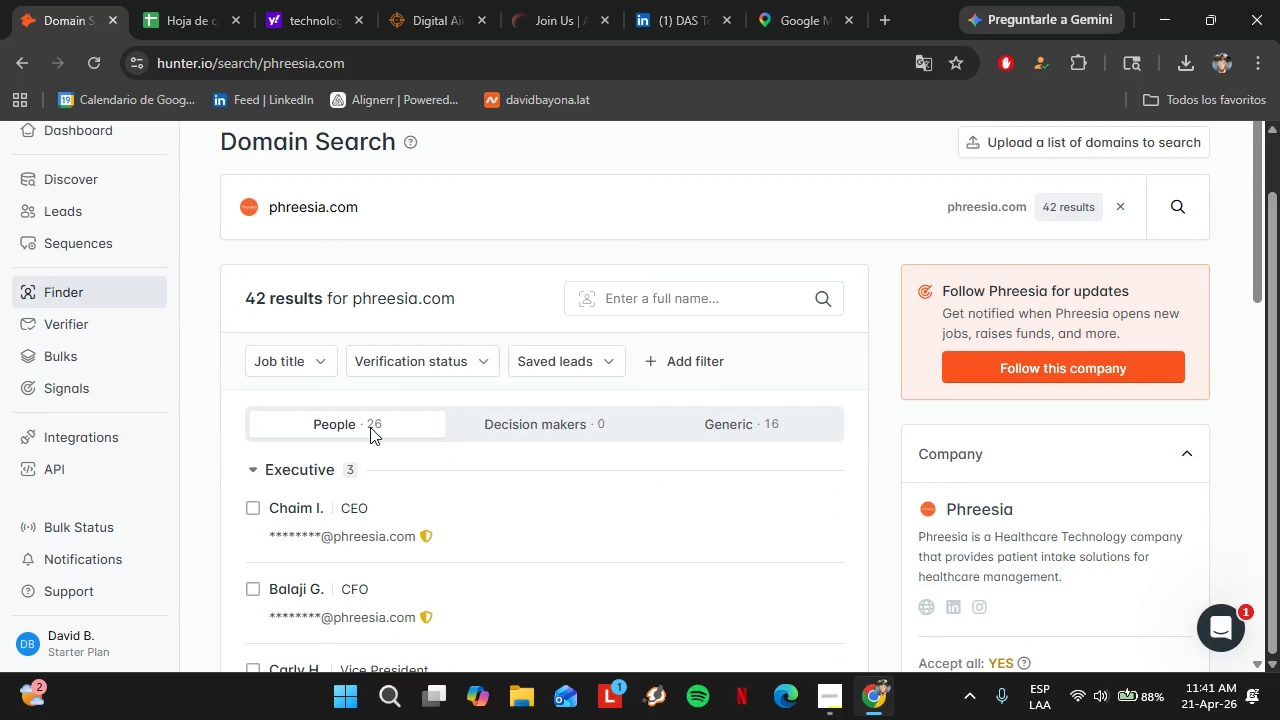 
triple_click([346, 313])
 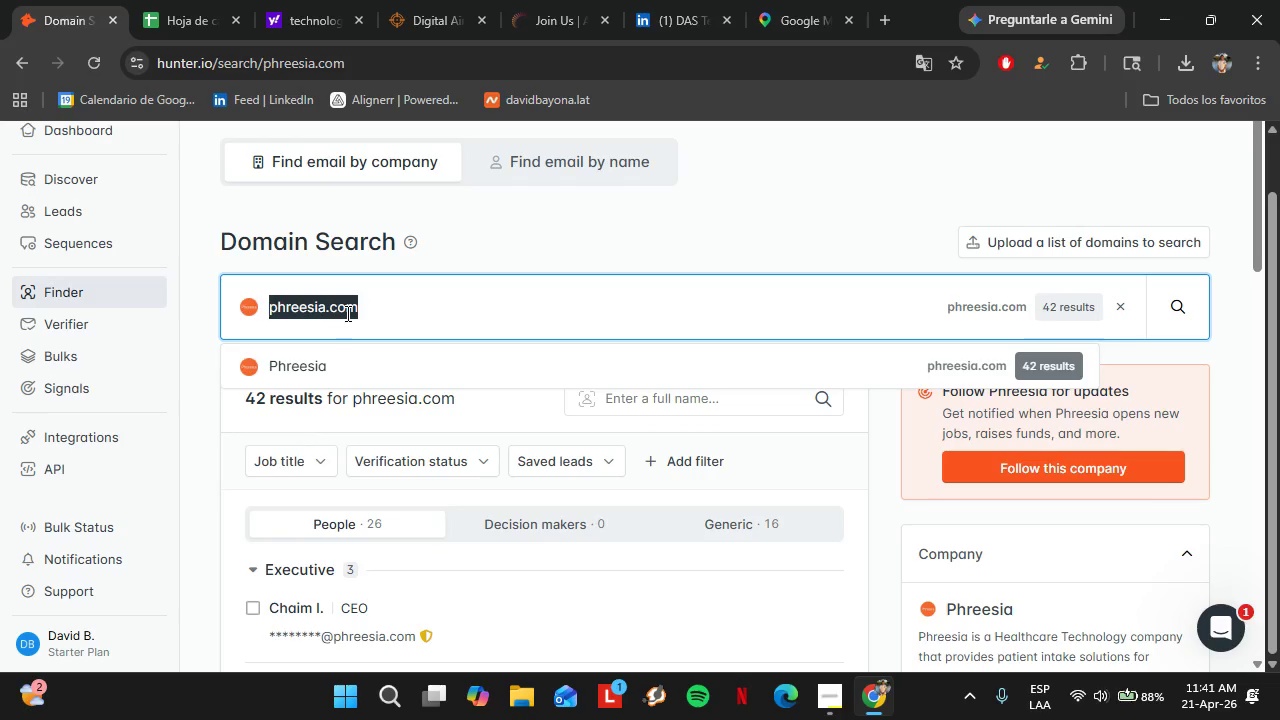 
scroll: coordinate [369, 427], scroll_direction: up, amount: 3.0
 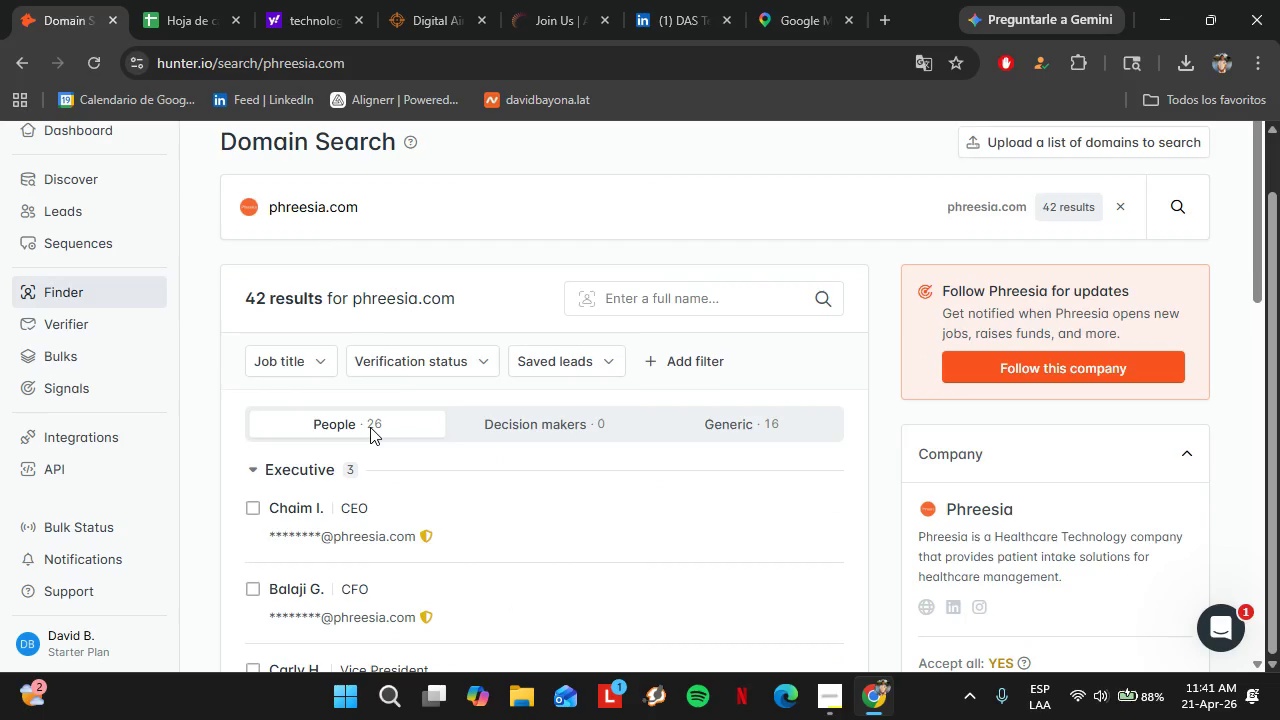 
type(pon)
key(Backspace)
type(intr.tech)
 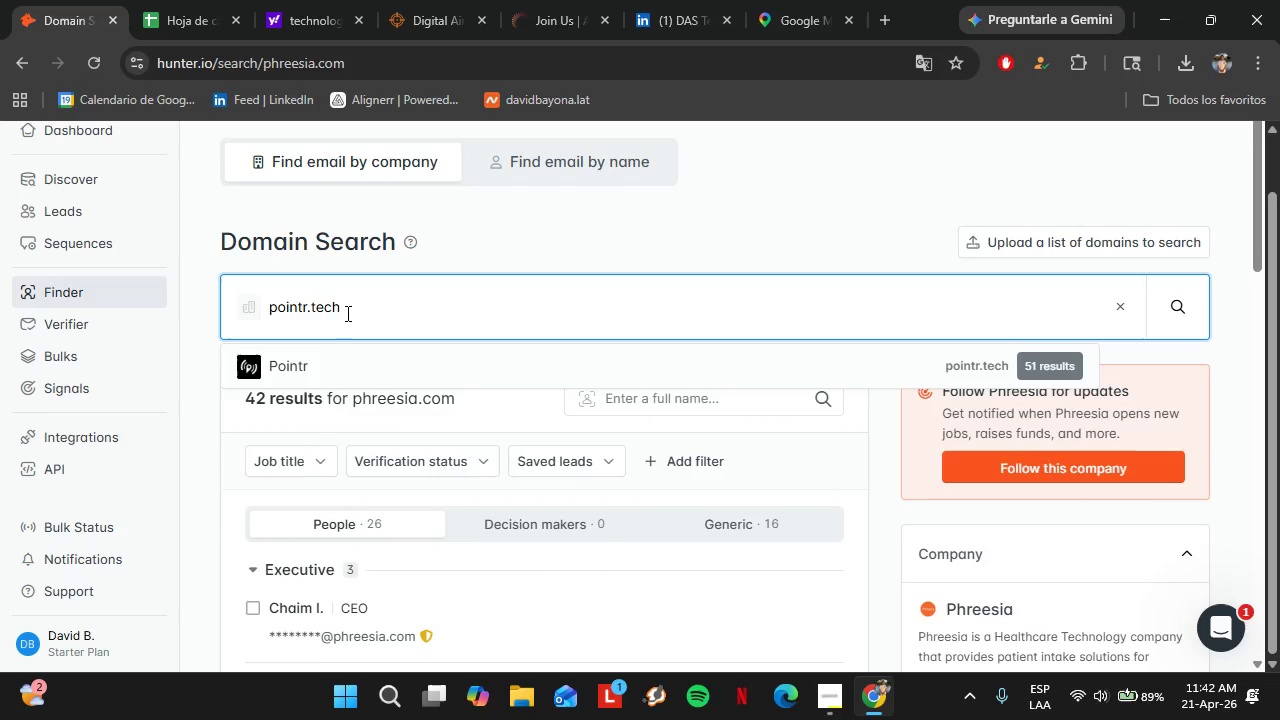 
key(Enter)
 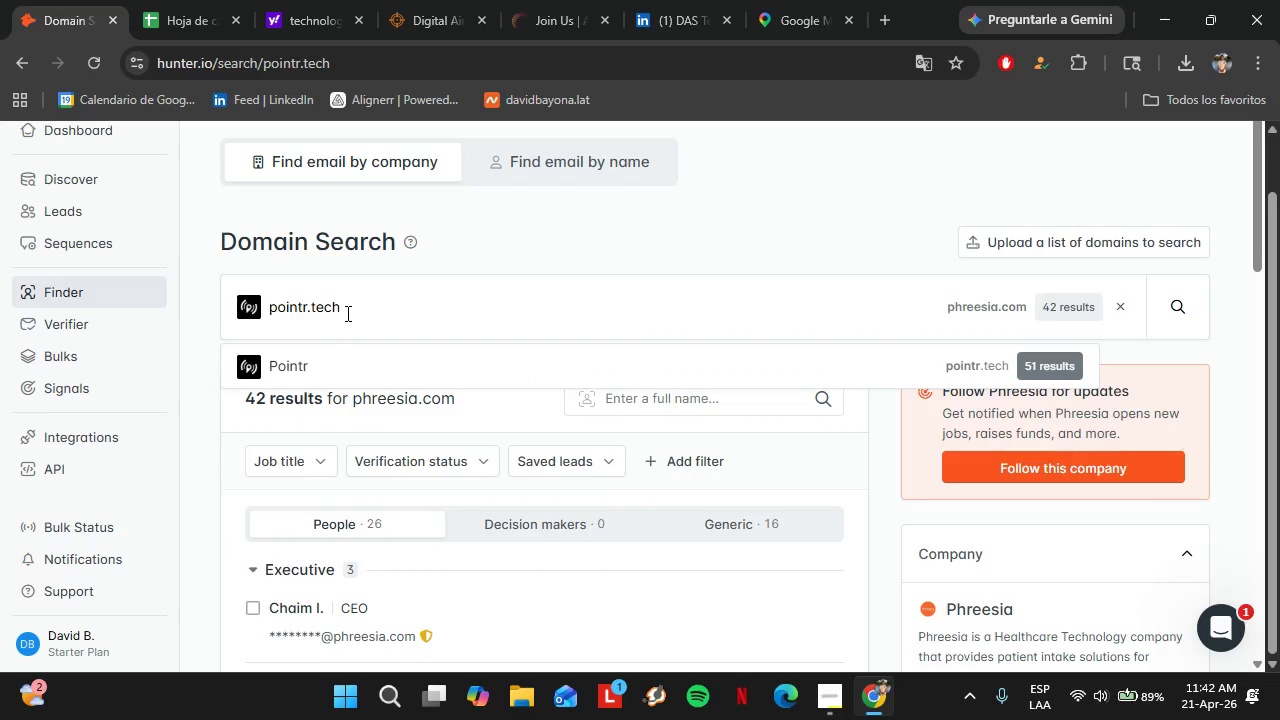 
scroll: coordinate [327, 518], scroll_direction: down, amount: 7.0
 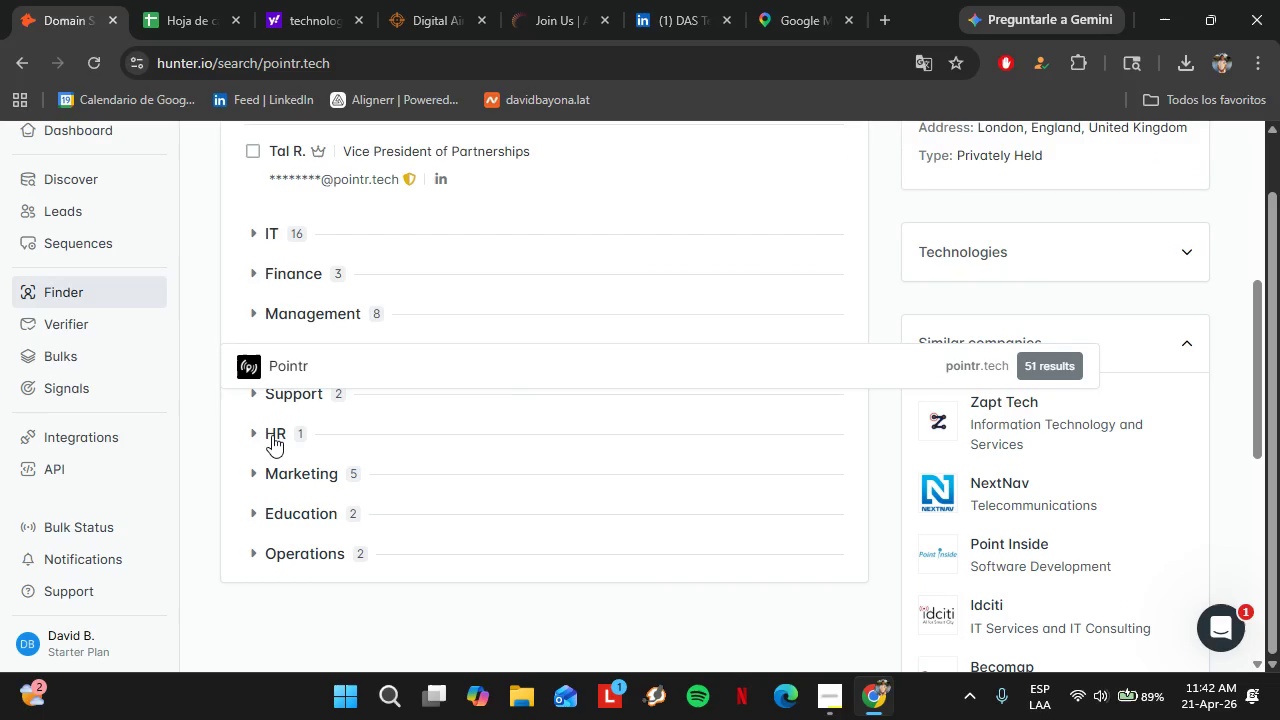 
left_click([272, 435])
 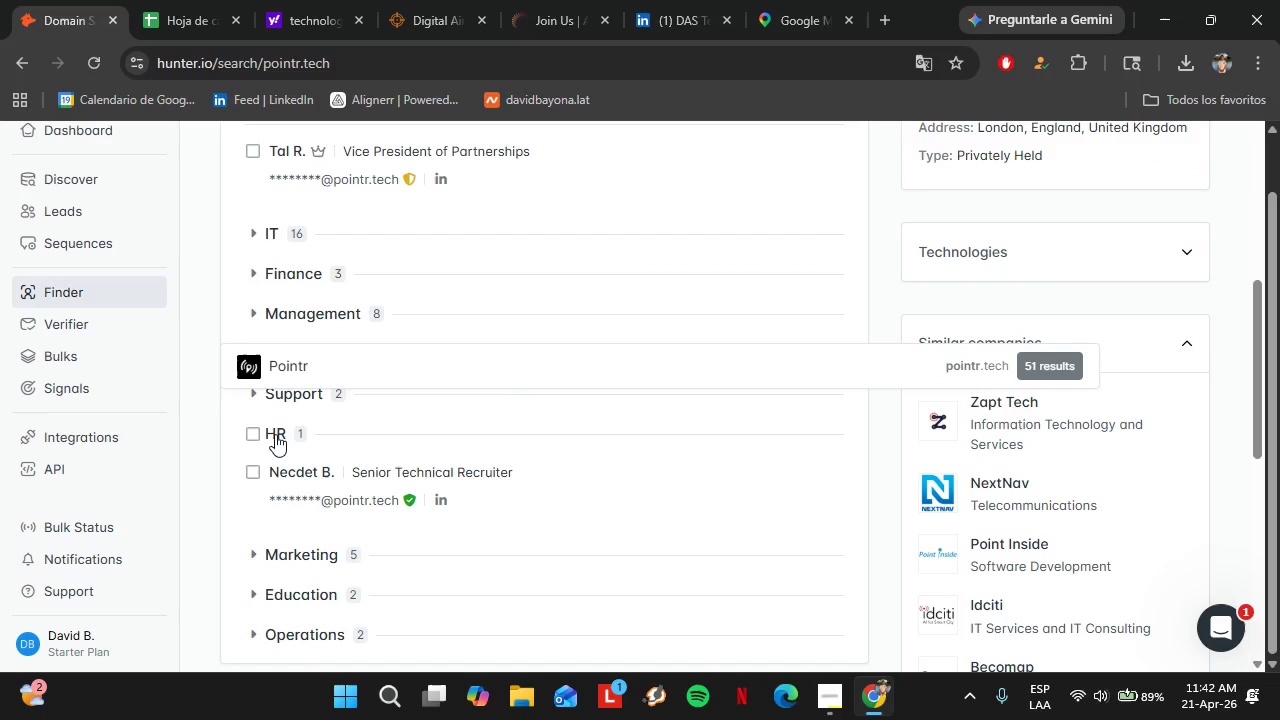 
left_click([275, 434])
 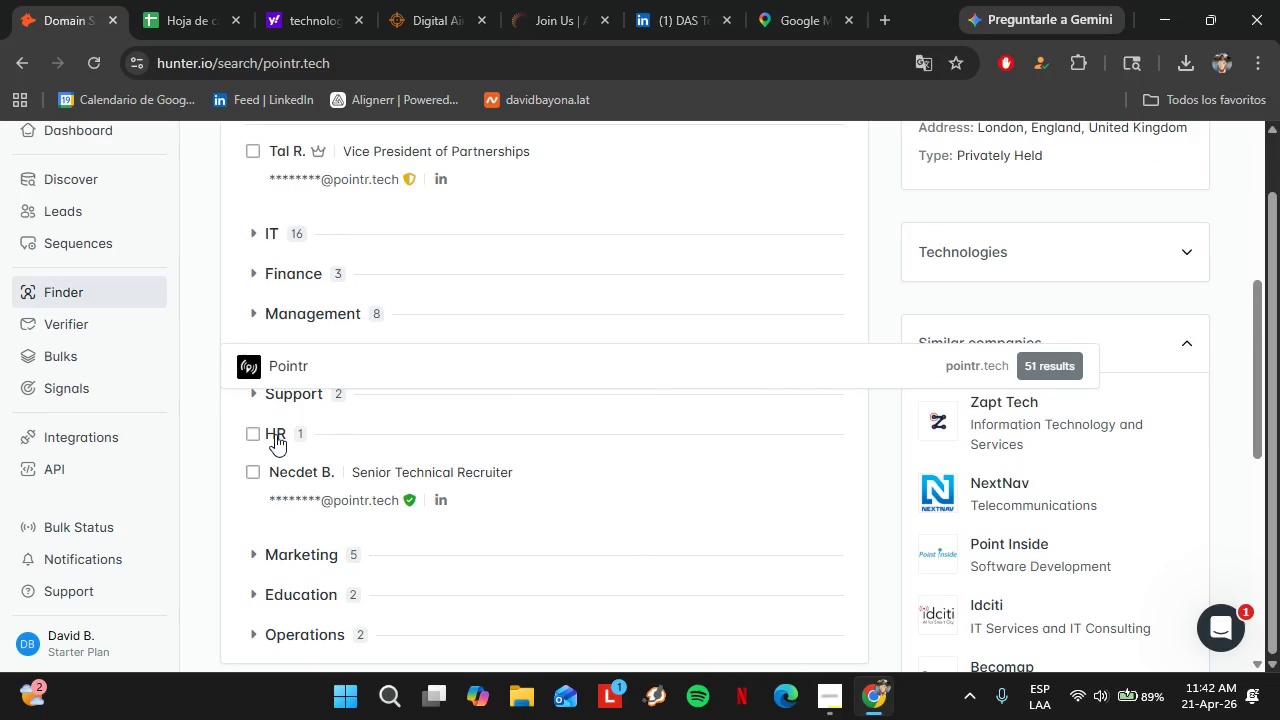 
scroll: coordinate [368, 245], scroll_direction: up, amount: 7.0
 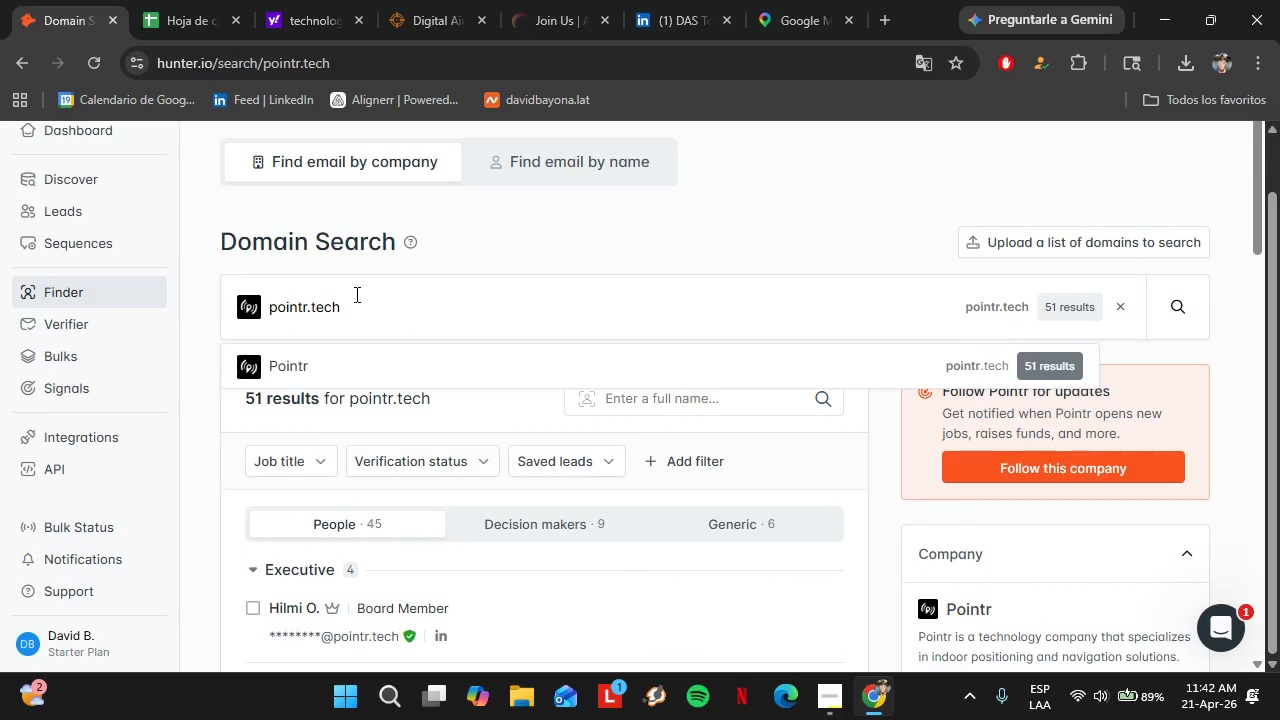 
double_click([355, 293])
 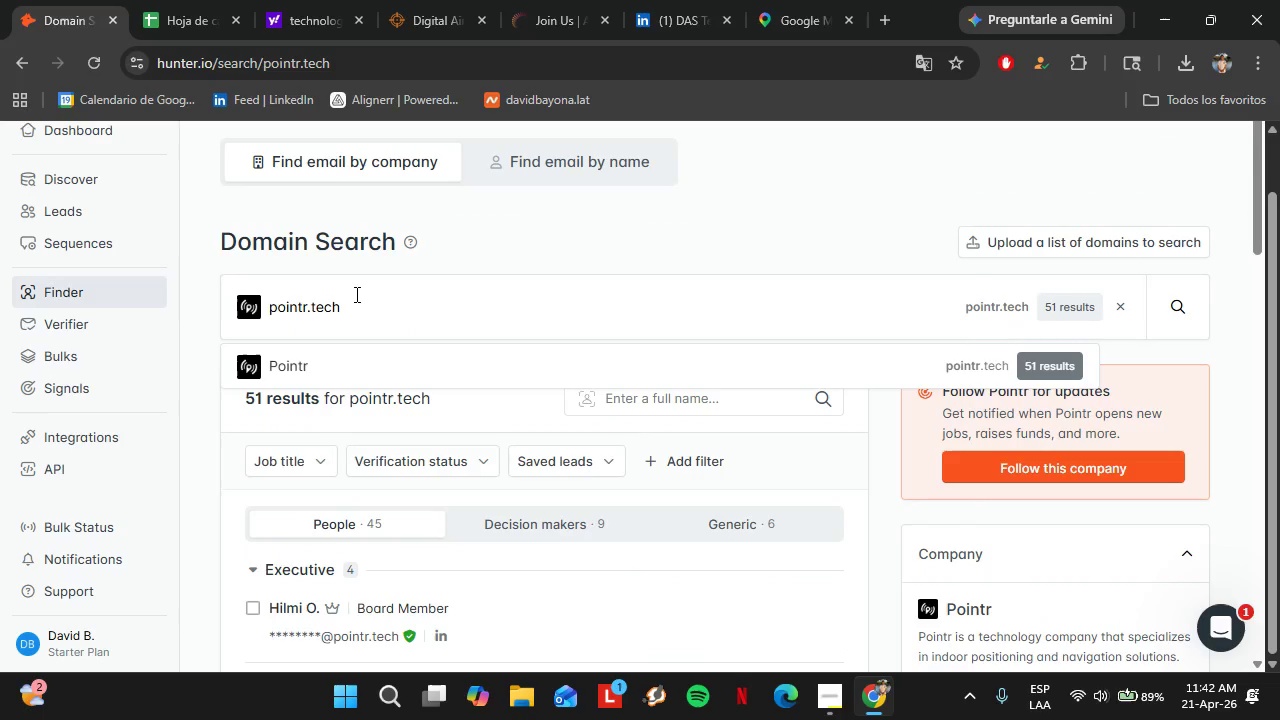 
triple_click([355, 293])
 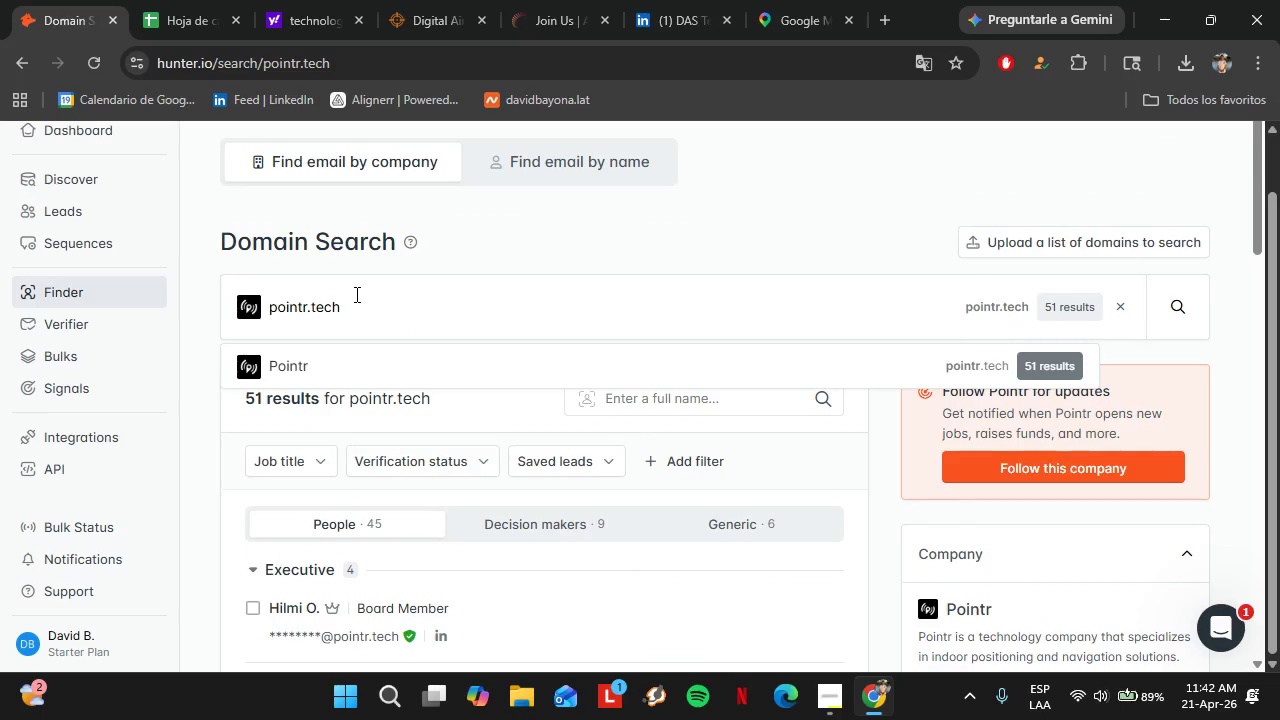 
triple_click([355, 293])
 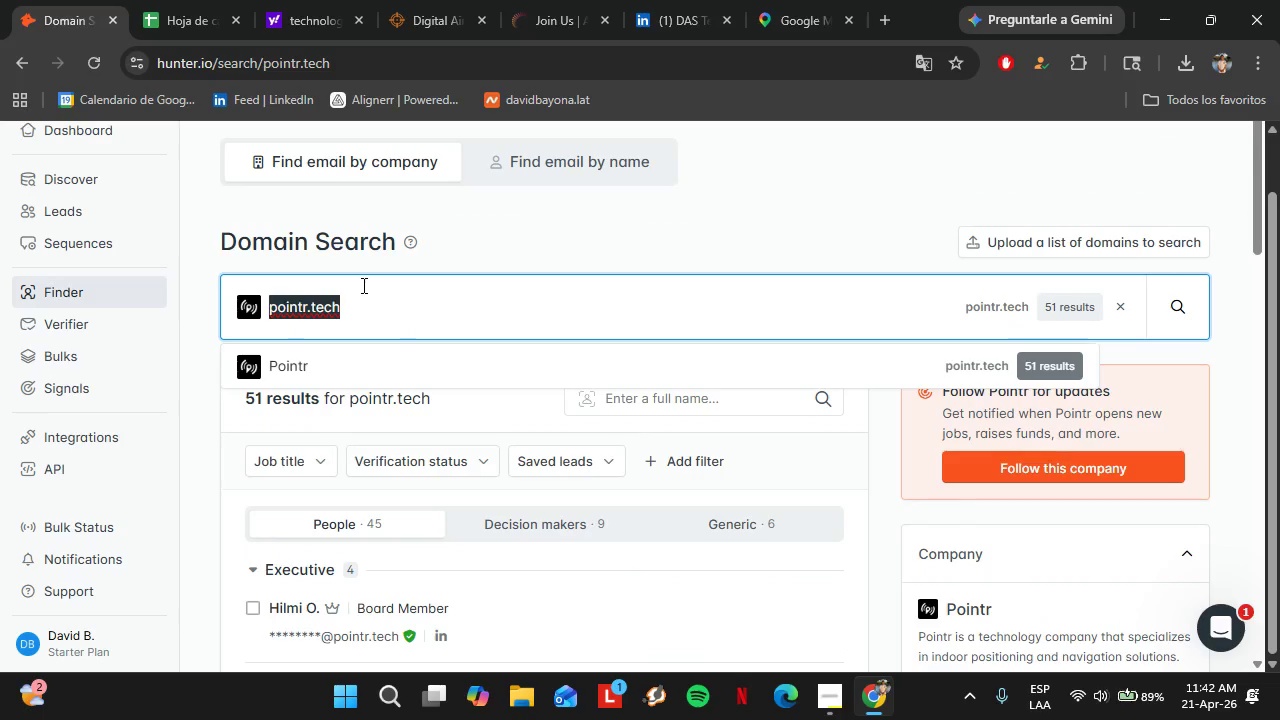 
type(prevu.com)
 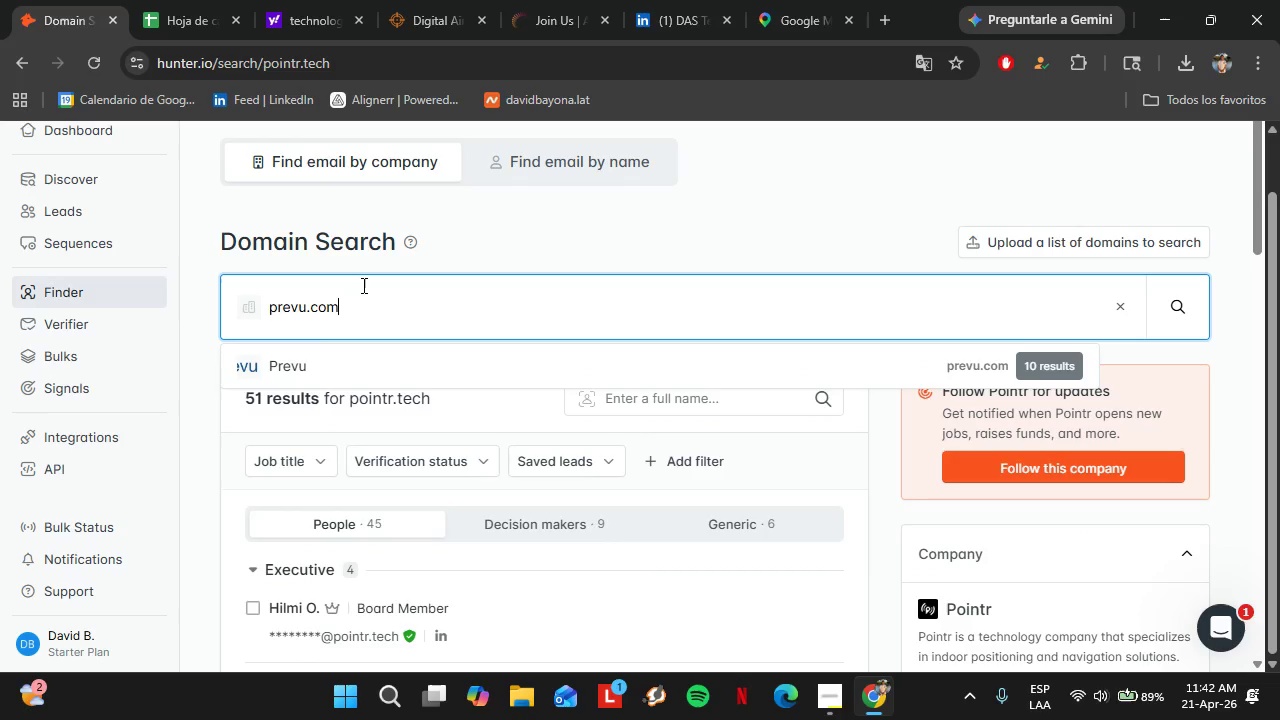 
key(Enter)
 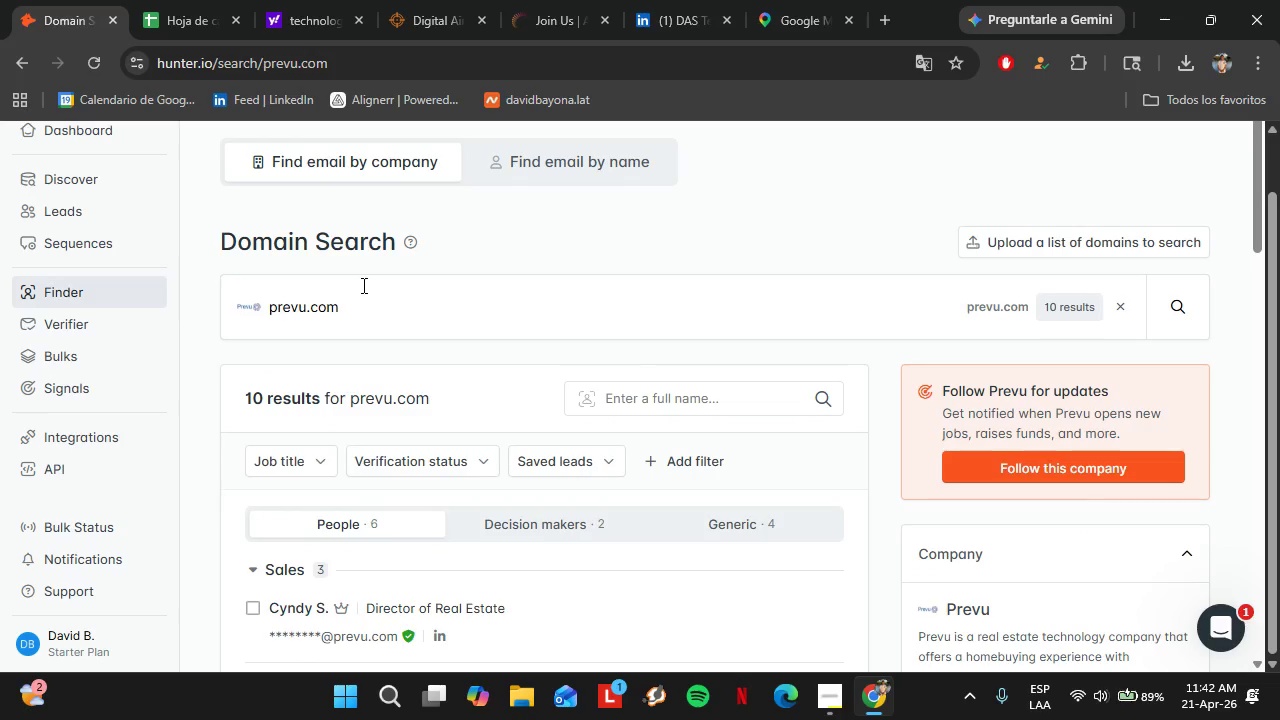 
scroll: coordinate [439, 517], scroll_direction: down, amount: 4.0
 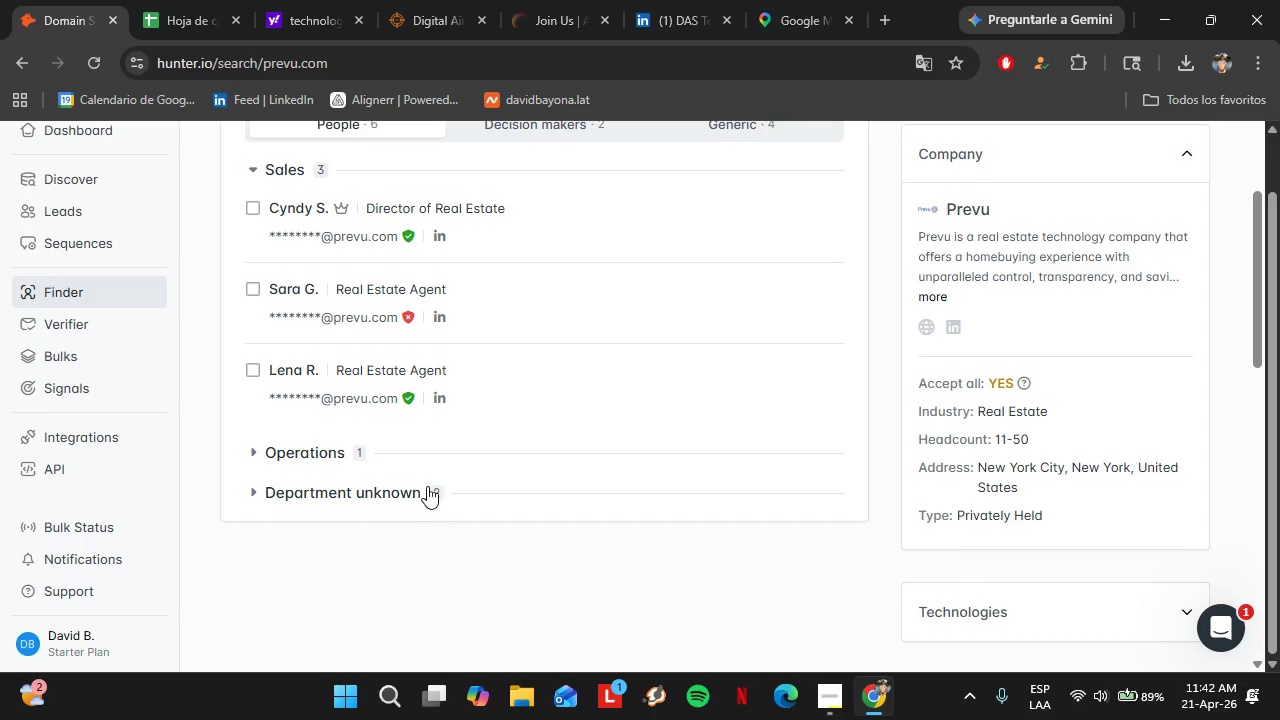 
scroll: coordinate [427, 485], scroll_direction: up, amount: 6.0
 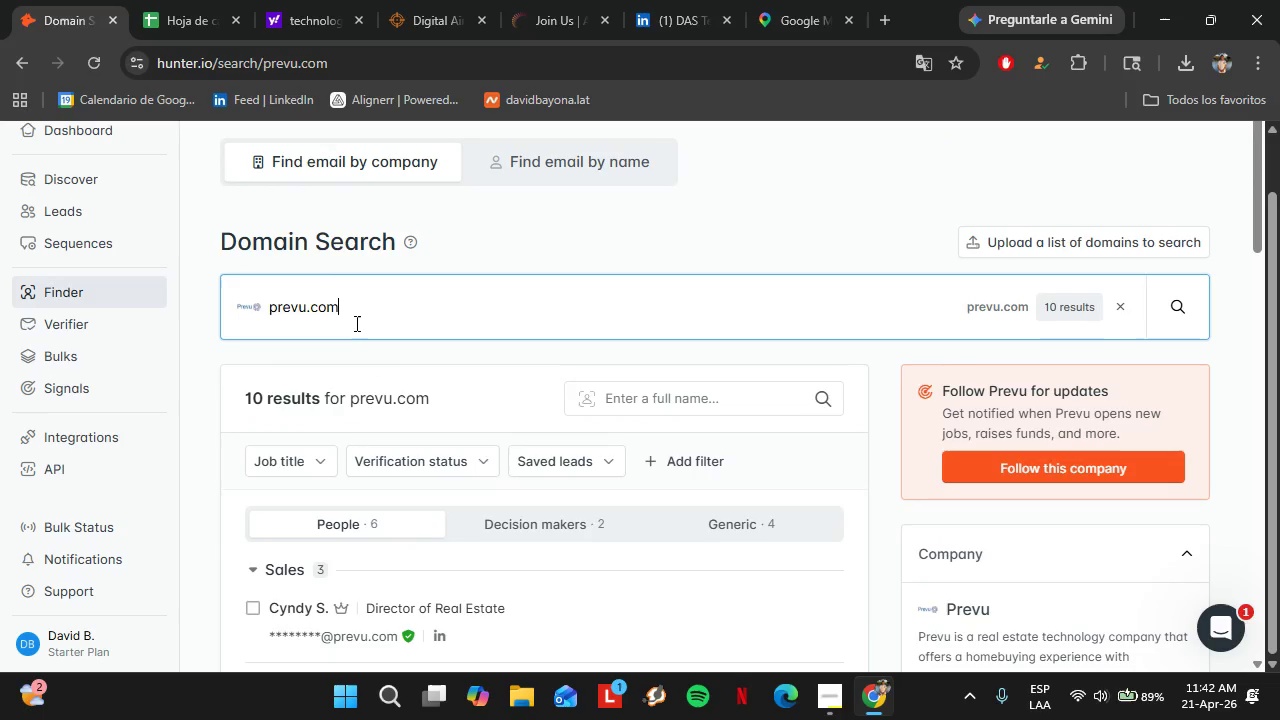 
double_click([355, 323])
 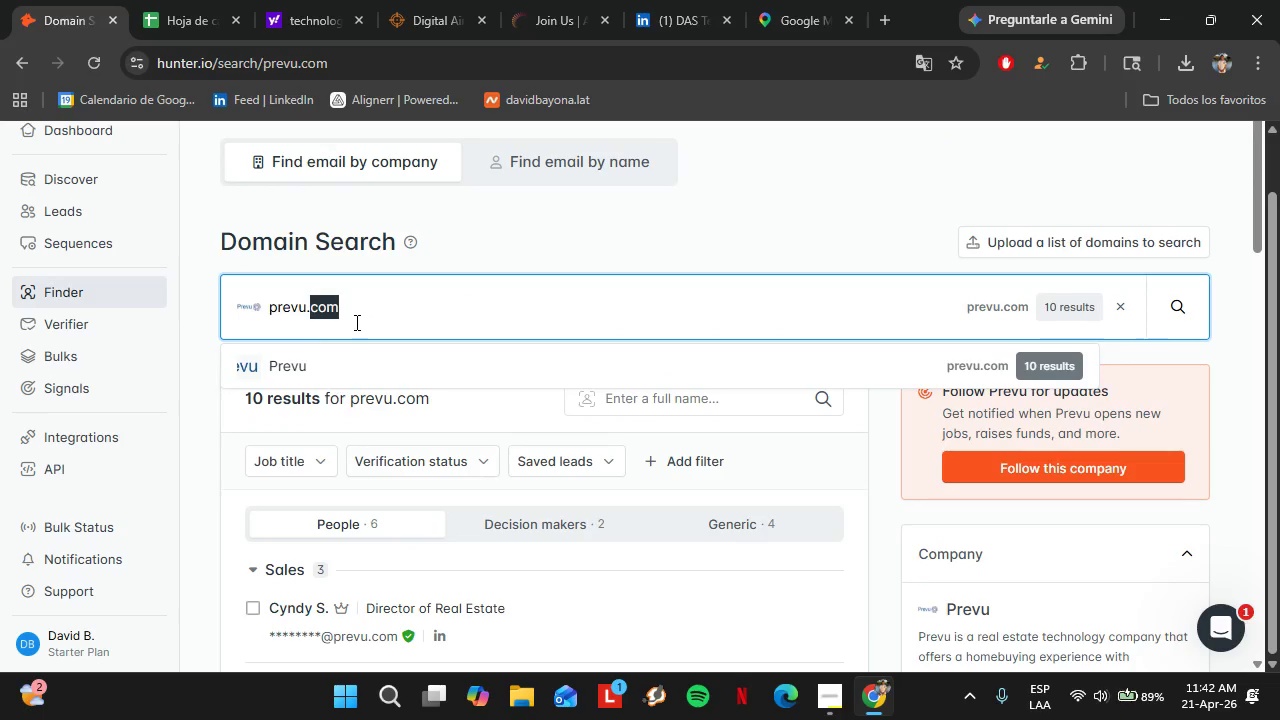 
triple_click([355, 322])
 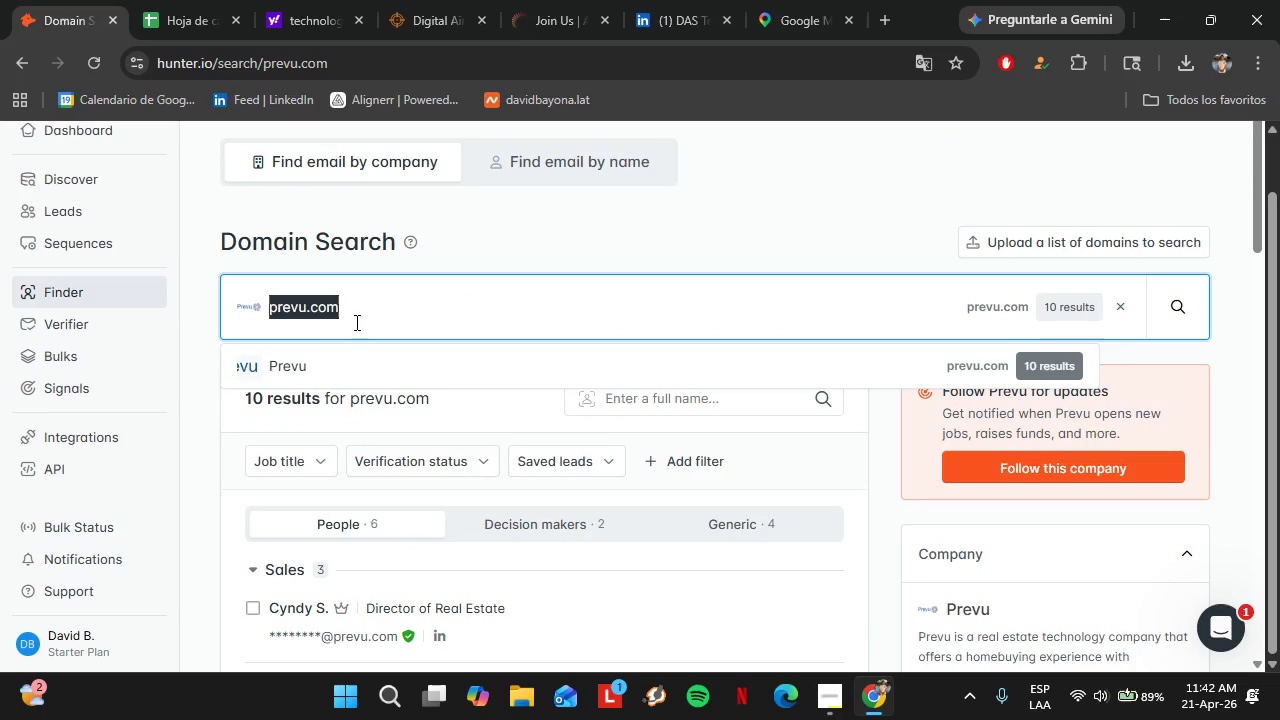 
triple_click([355, 322])
 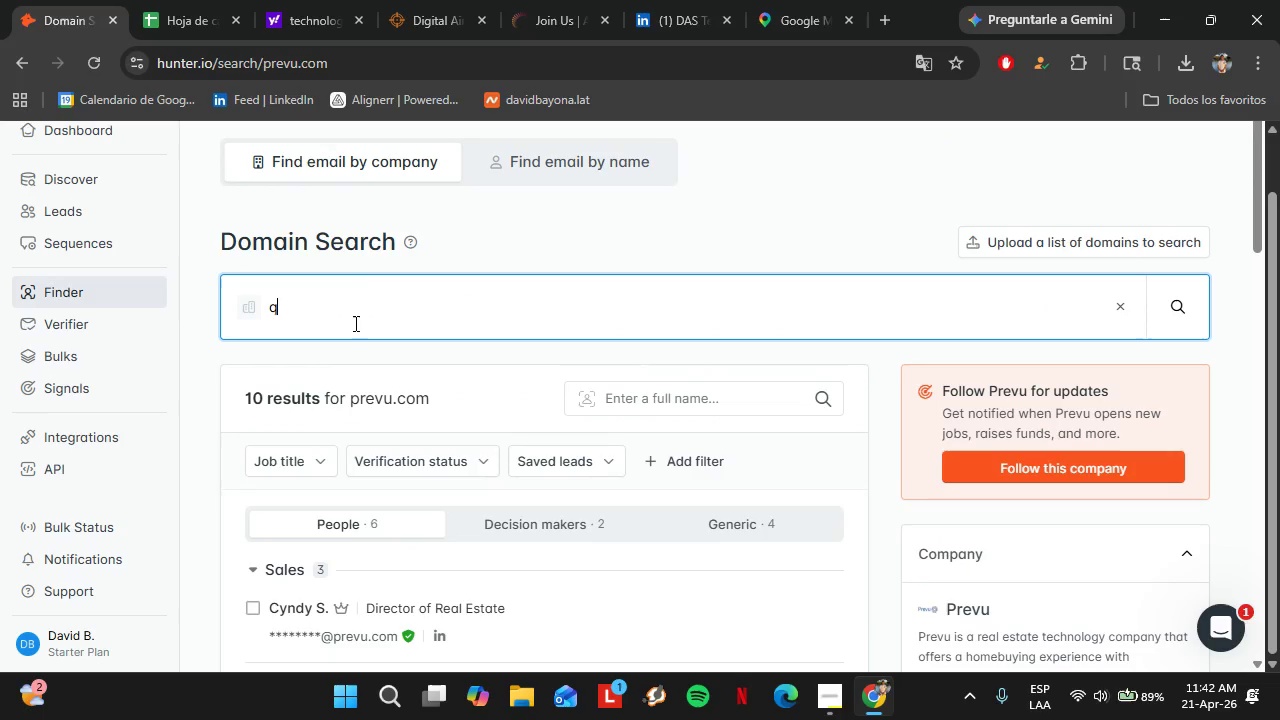 
type(qualio.com)
 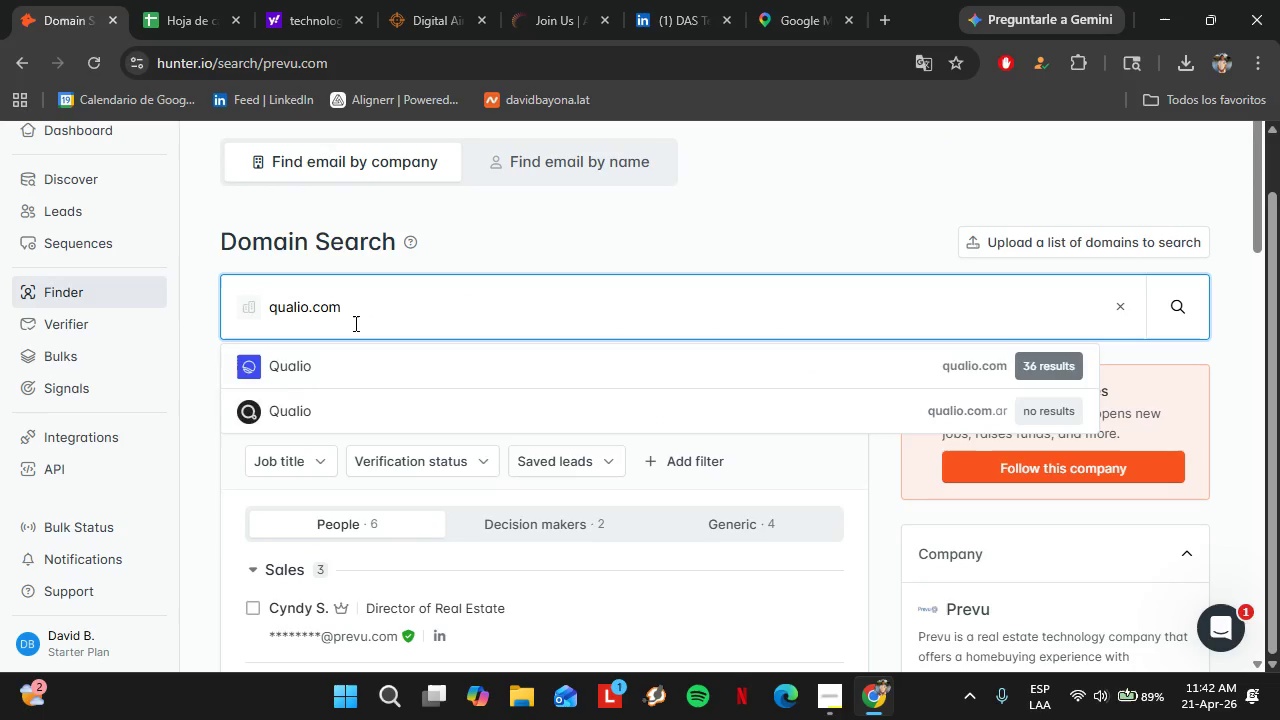 
key(Enter)
 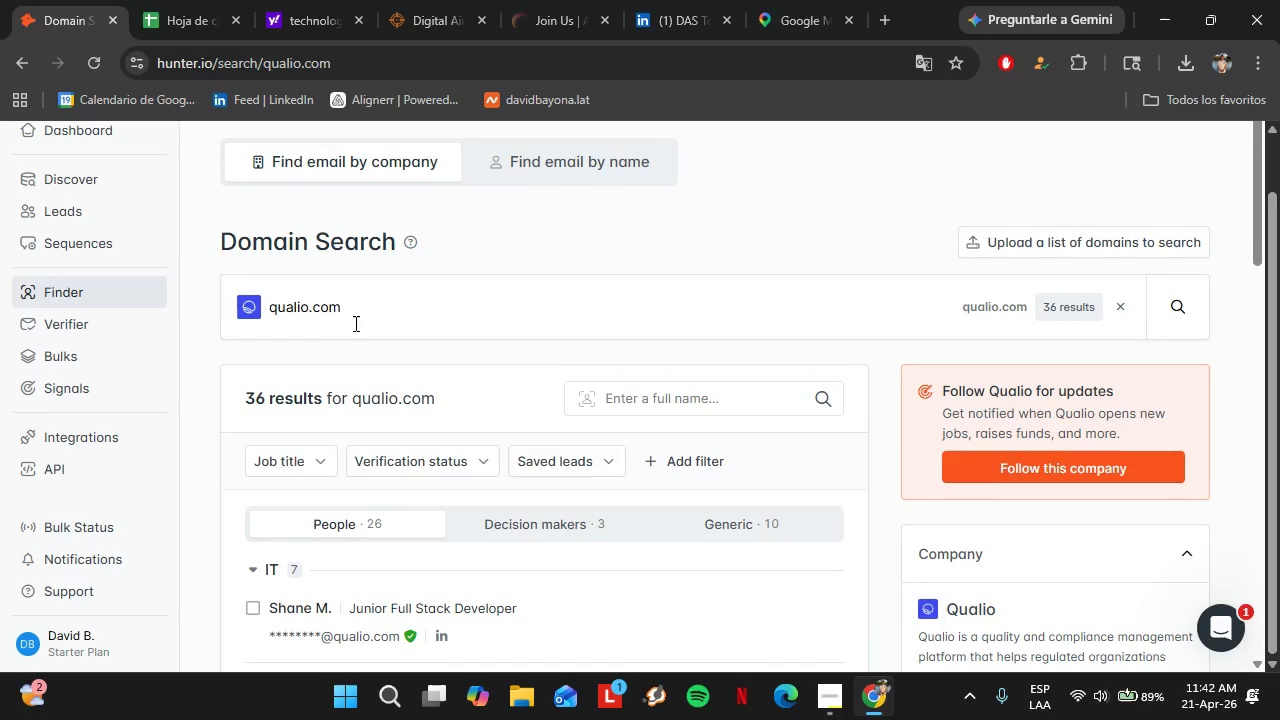 
scroll: coordinate [352, 342], scroll_direction: down, amount: 9.0
 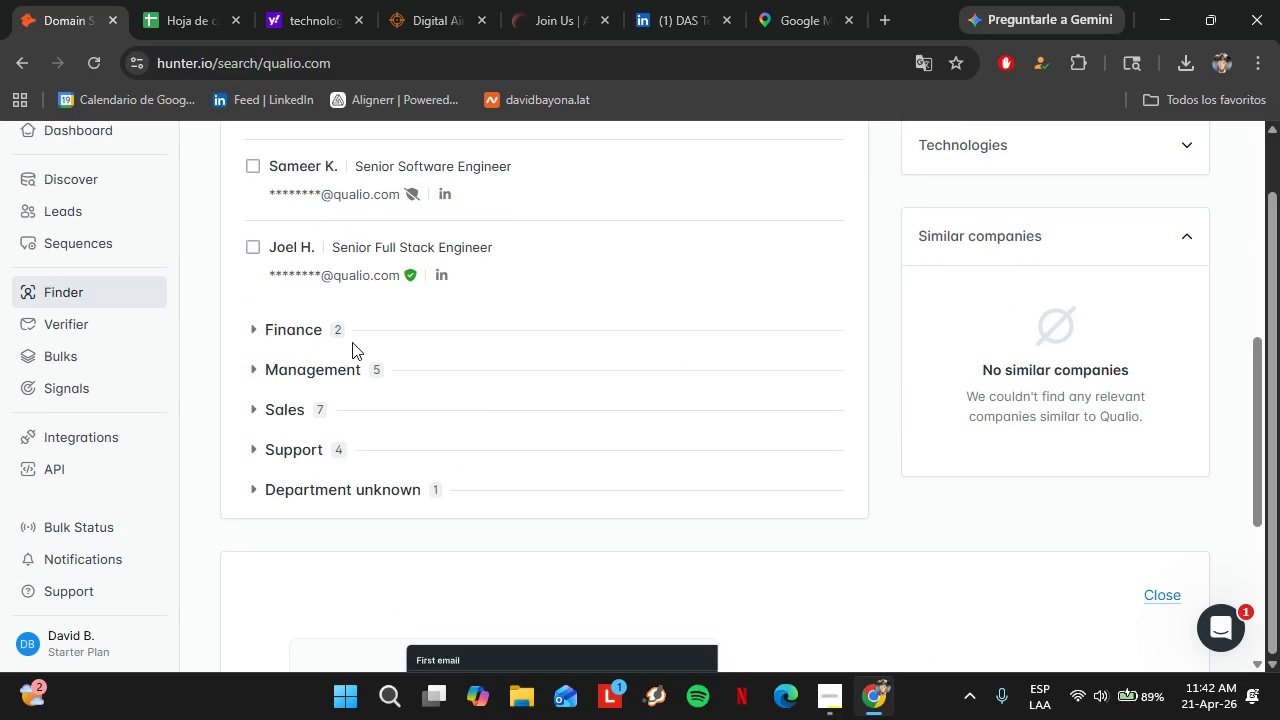 
scroll: coordinate [352, 342], scroll_direction: up, amount: 7.0
 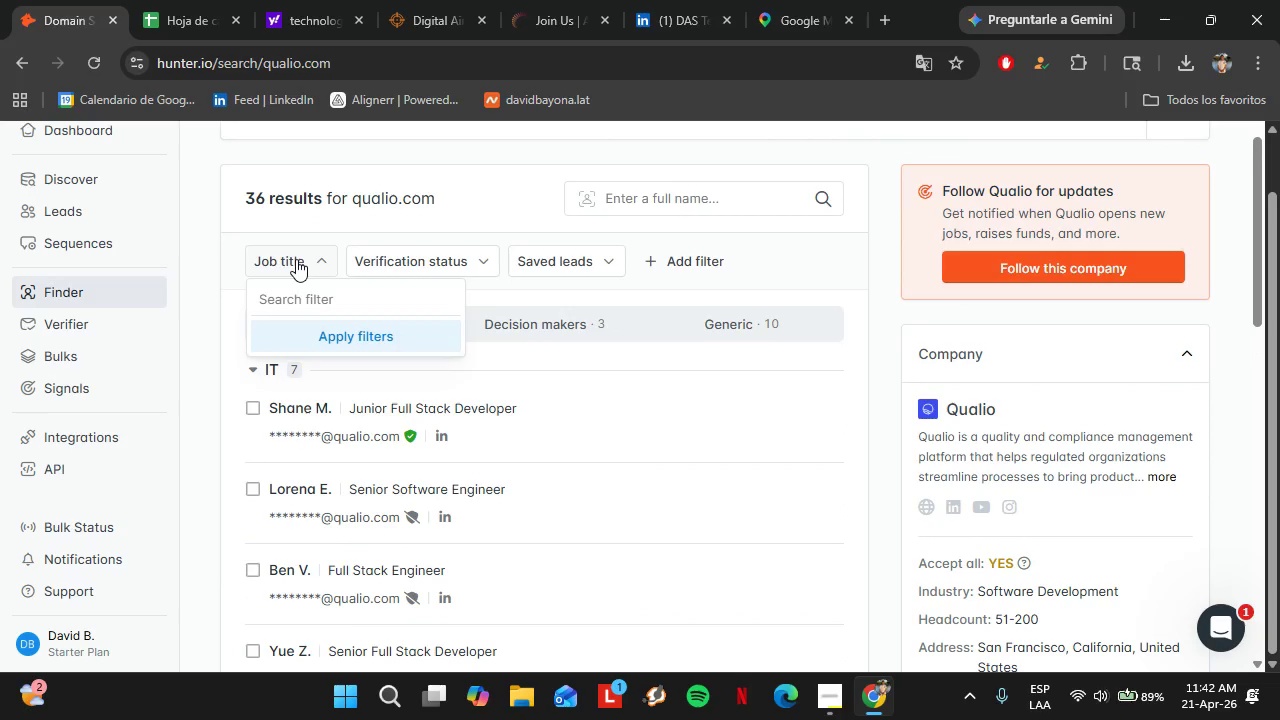 
left_click([313, 284])
 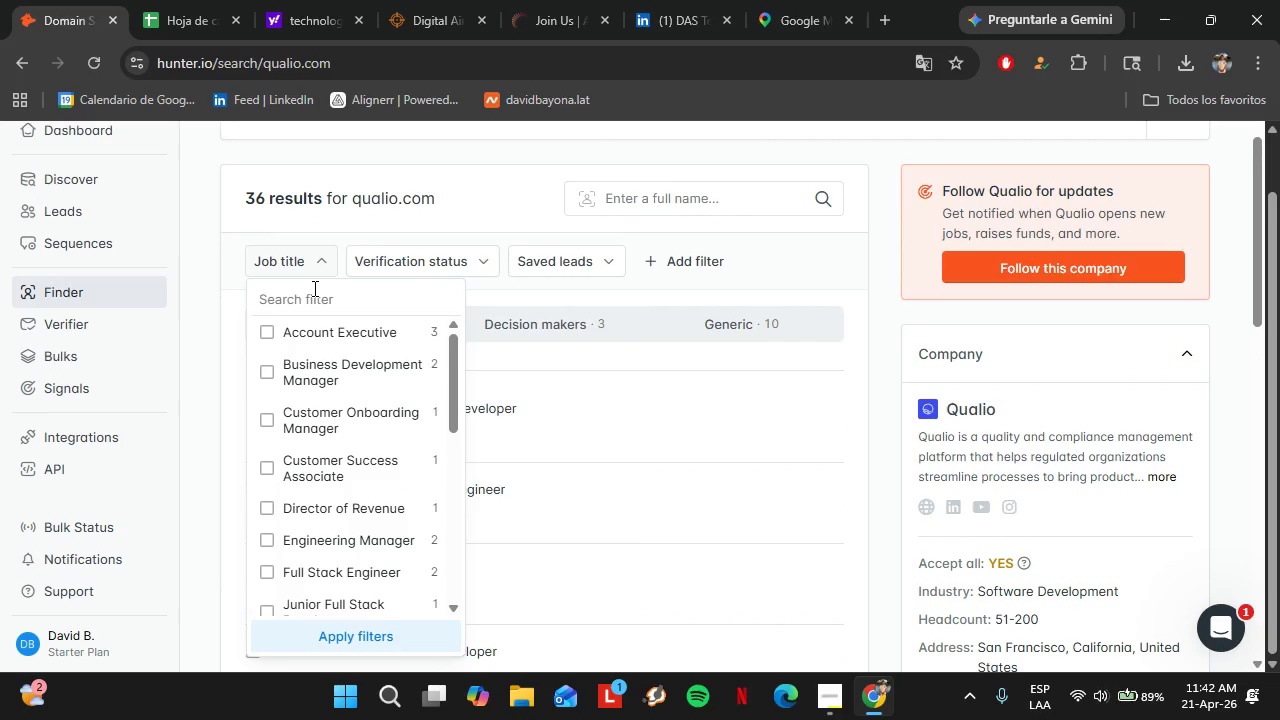 
type(hr)
key(Backspace)
key(Backspace)
key(Backspace)
type(hm)
key(Backspace)
type(u)
key(Backspace)
key(Backspace)
key(Backspace)
 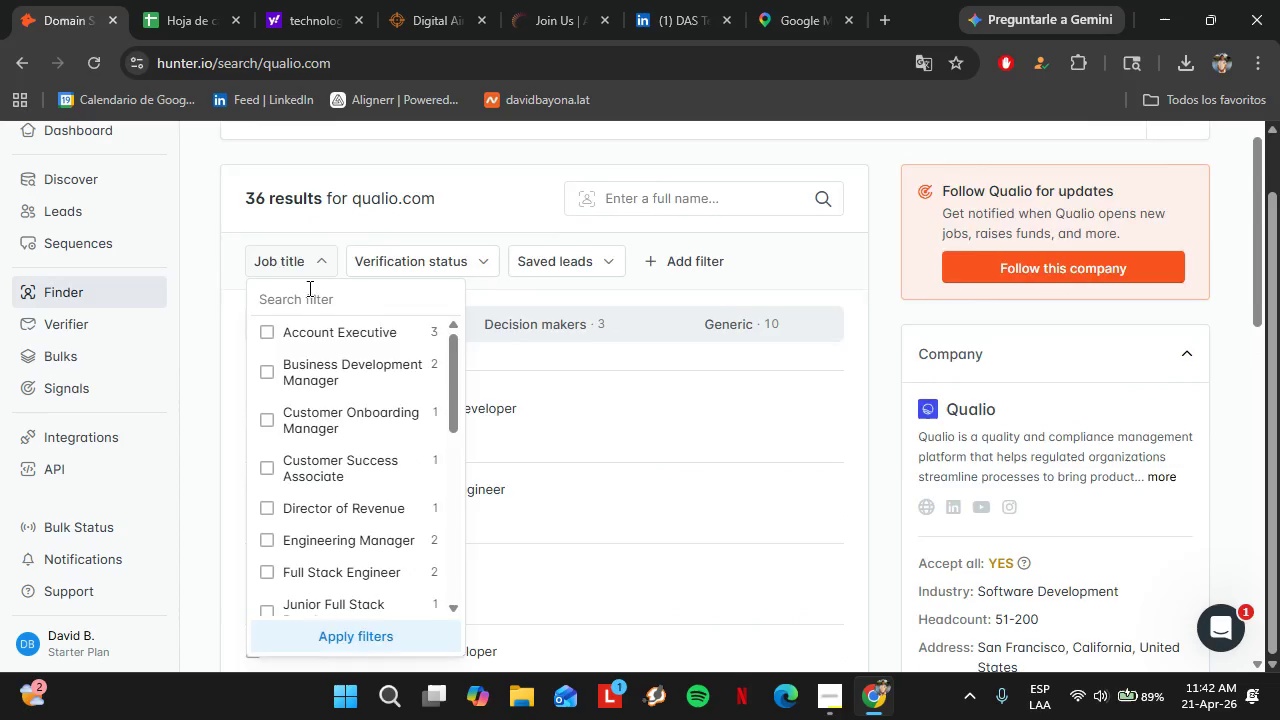 
scroll: coordinate [308, 288], scroll_direction: up, amount: 1.0
 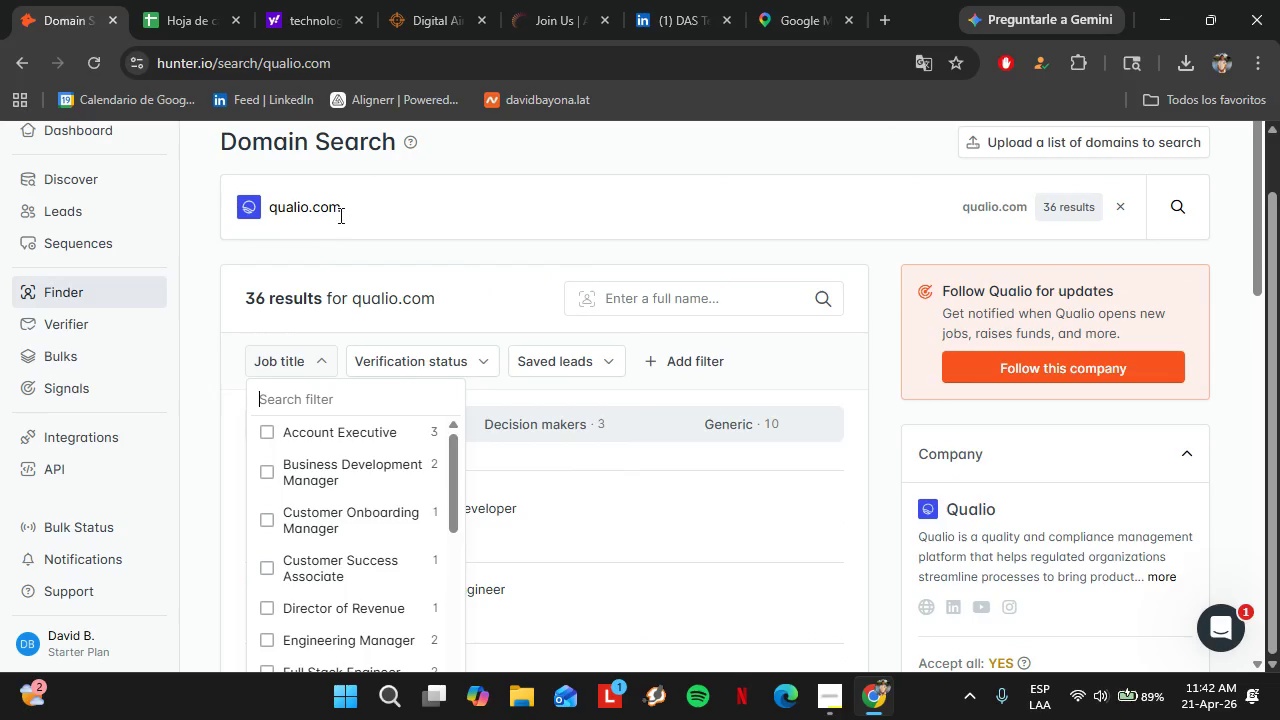 
double_click([339, 214])
 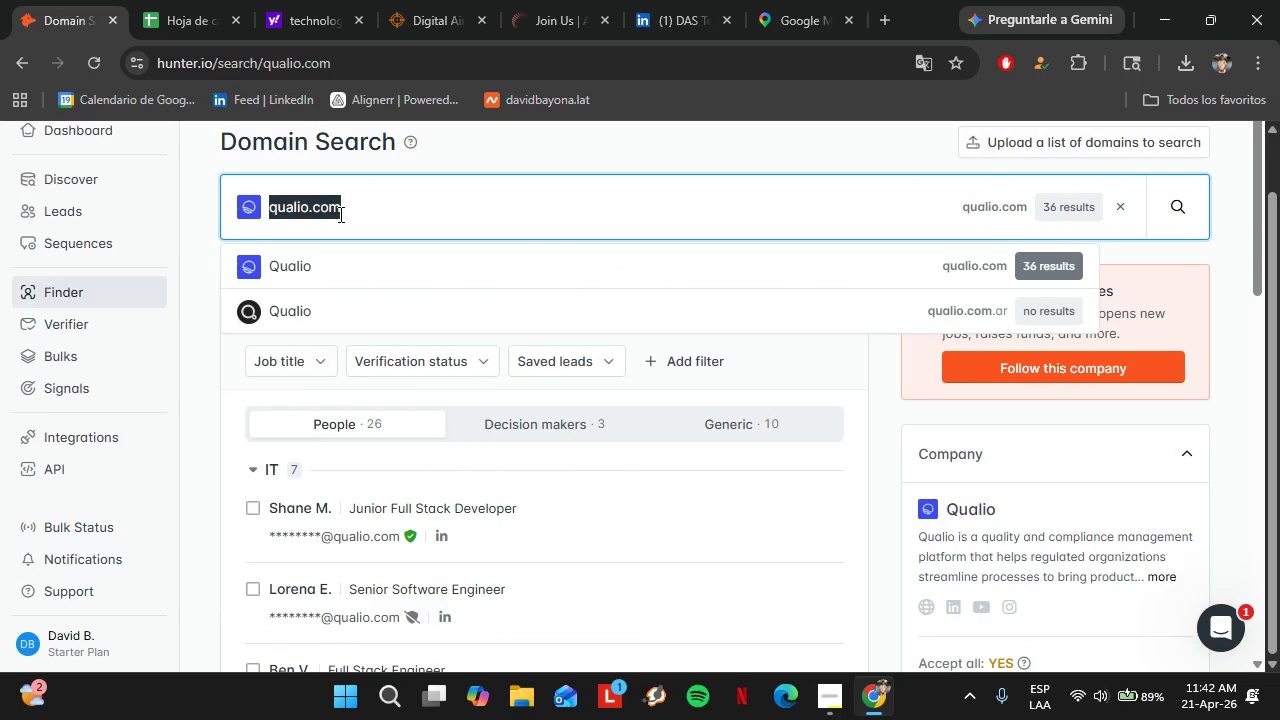 
triple_click([339, 214])
 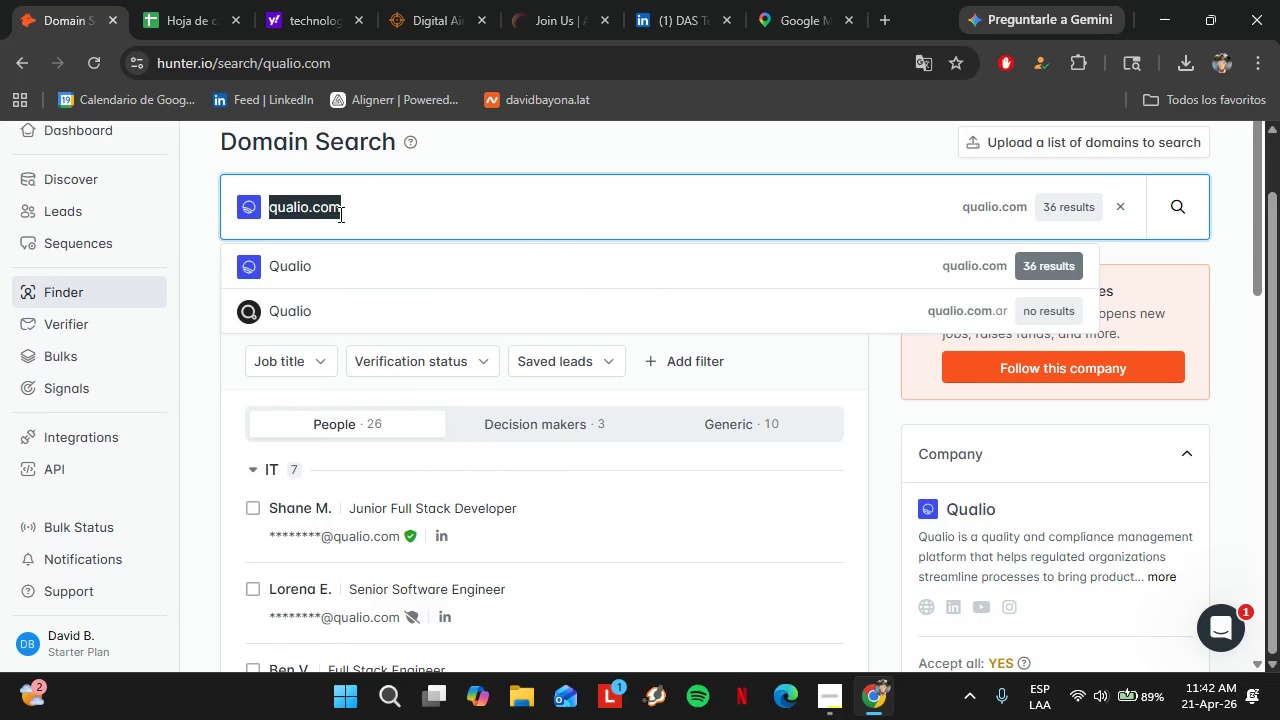 
triple_click([339, 214])
 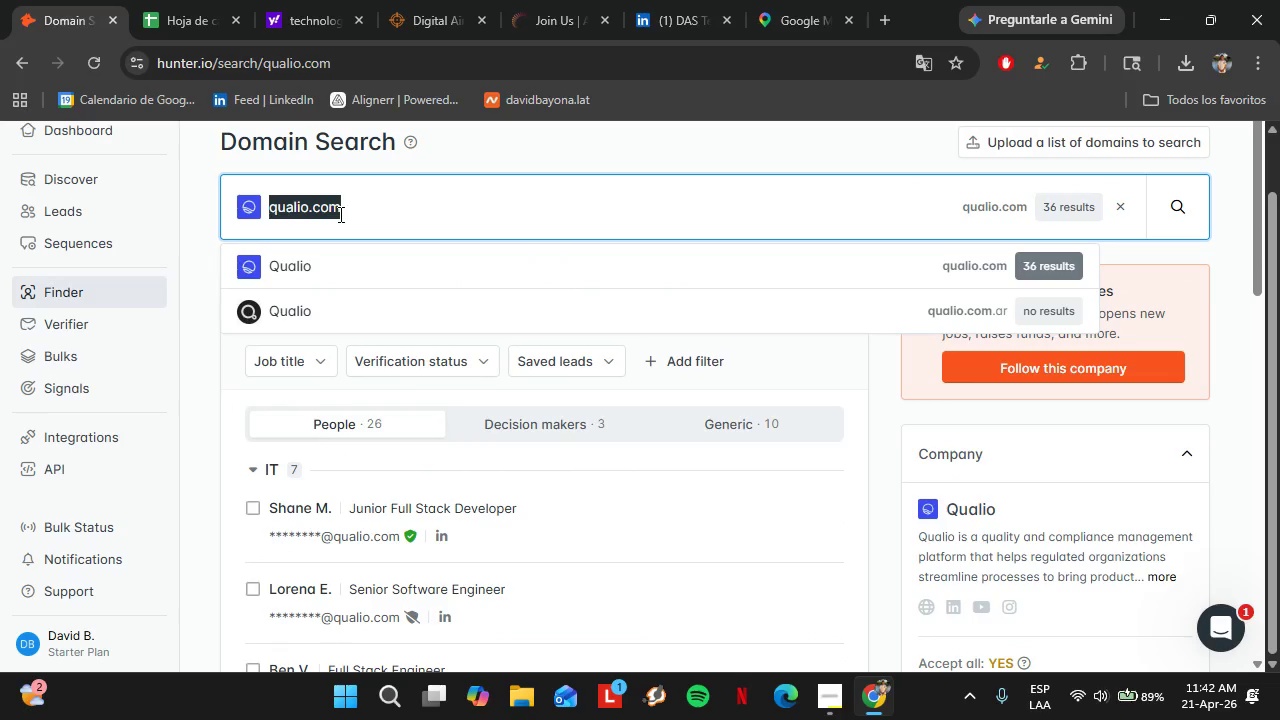 
type(realpage.com)
 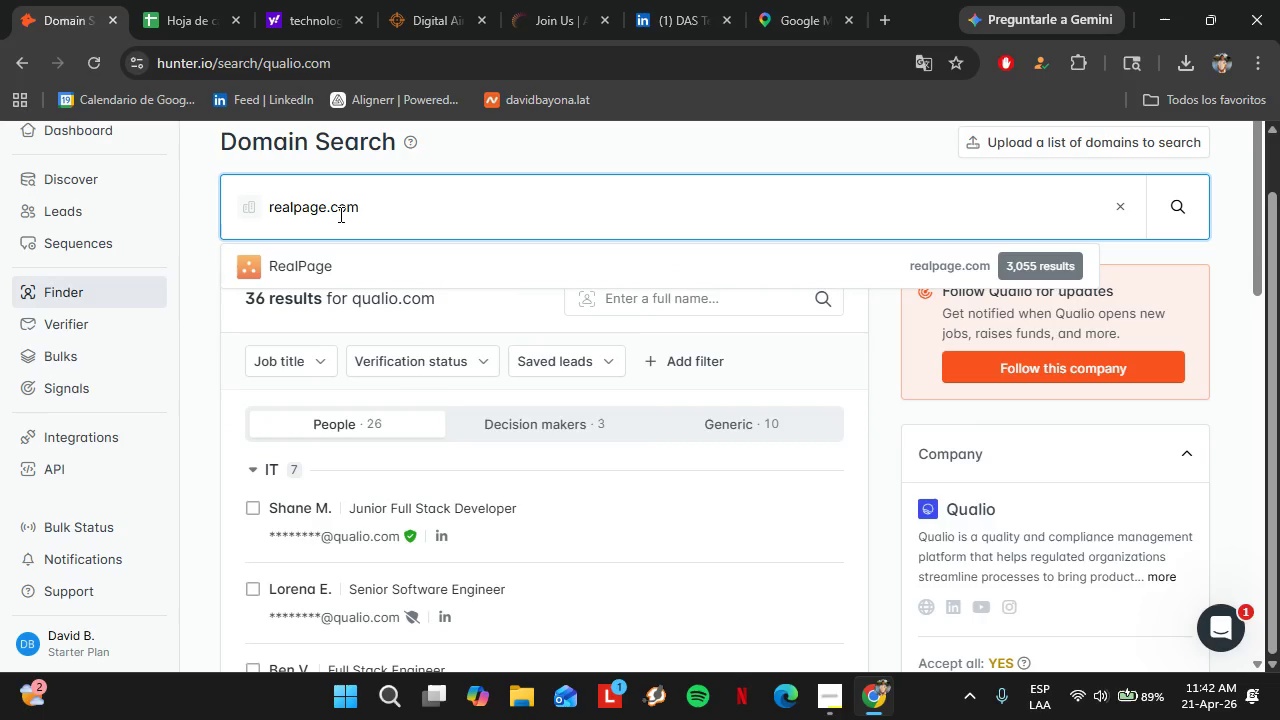 
hold_key(key=Backspace, duration=1.39)
 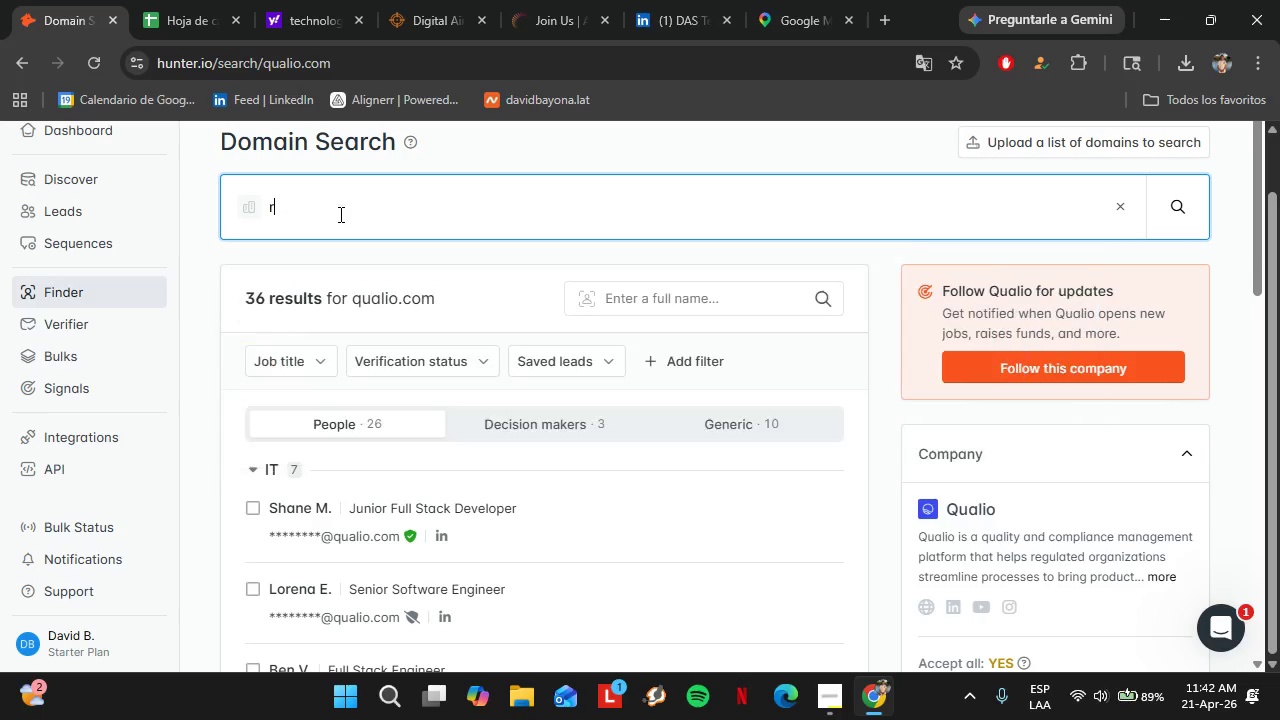 
type(relay.com)
 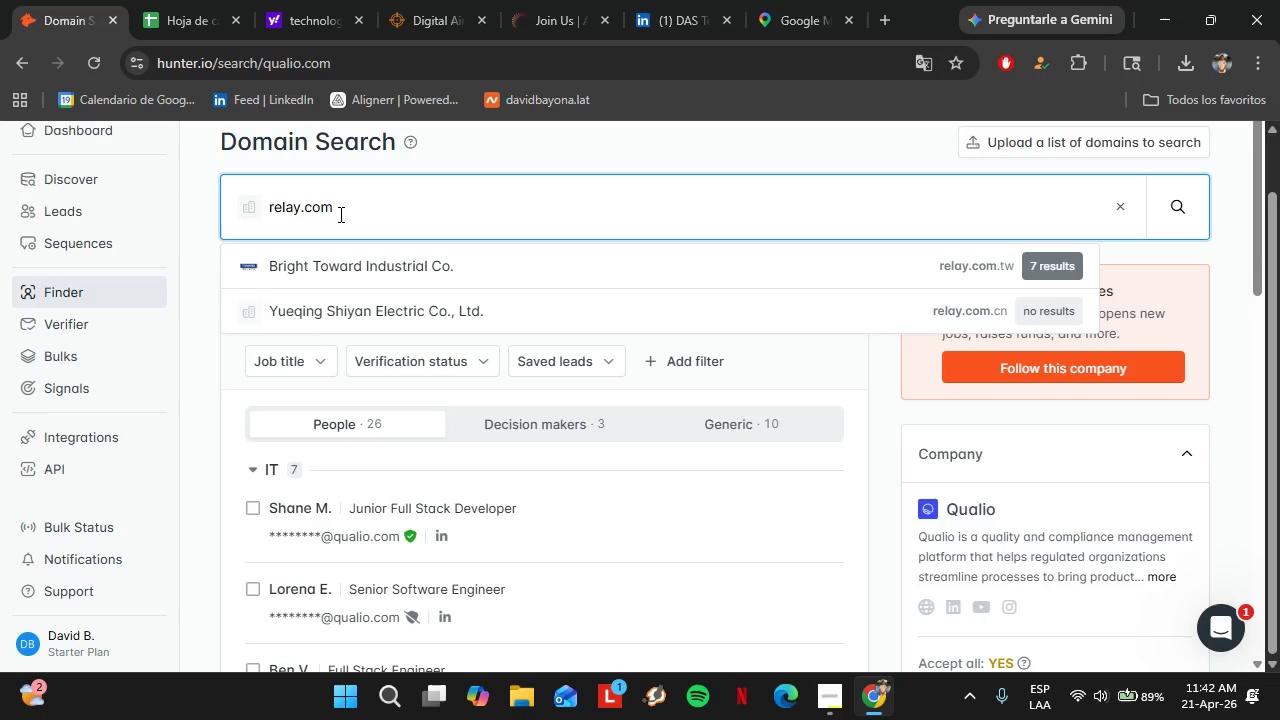 
key(ArrowDown)
 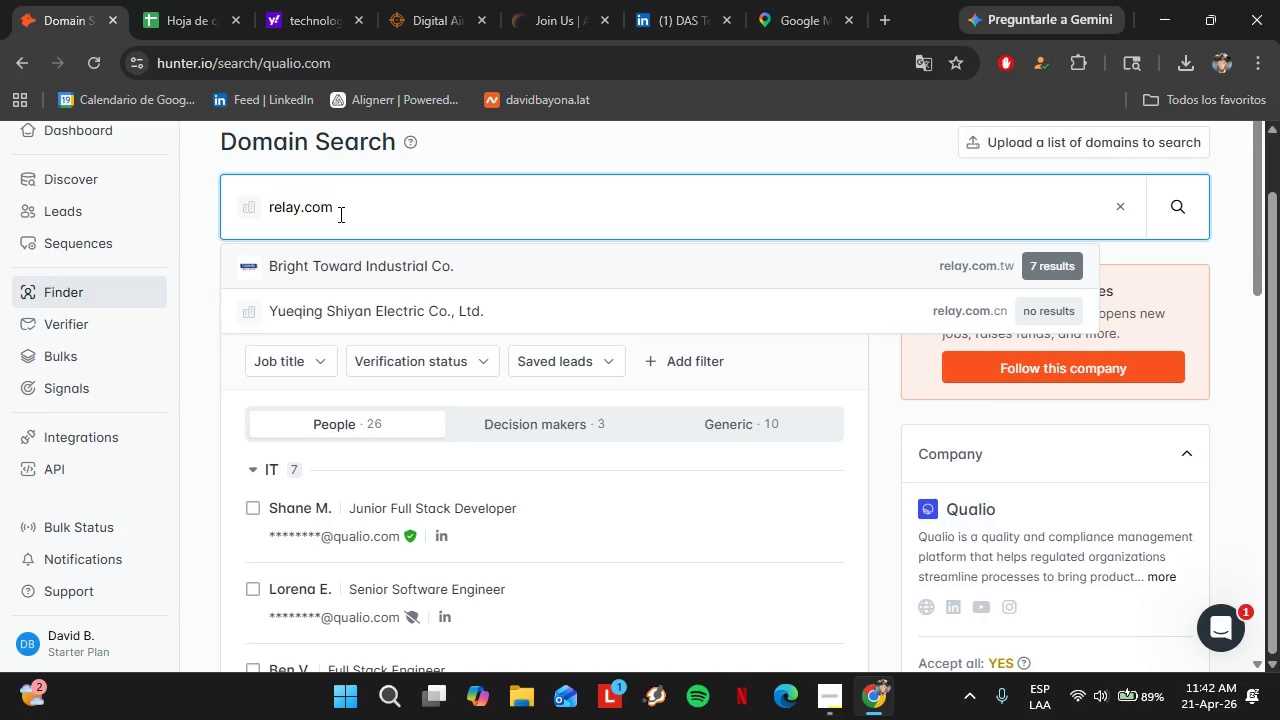 
hold_key(key=Backspace, duration=1.02)
 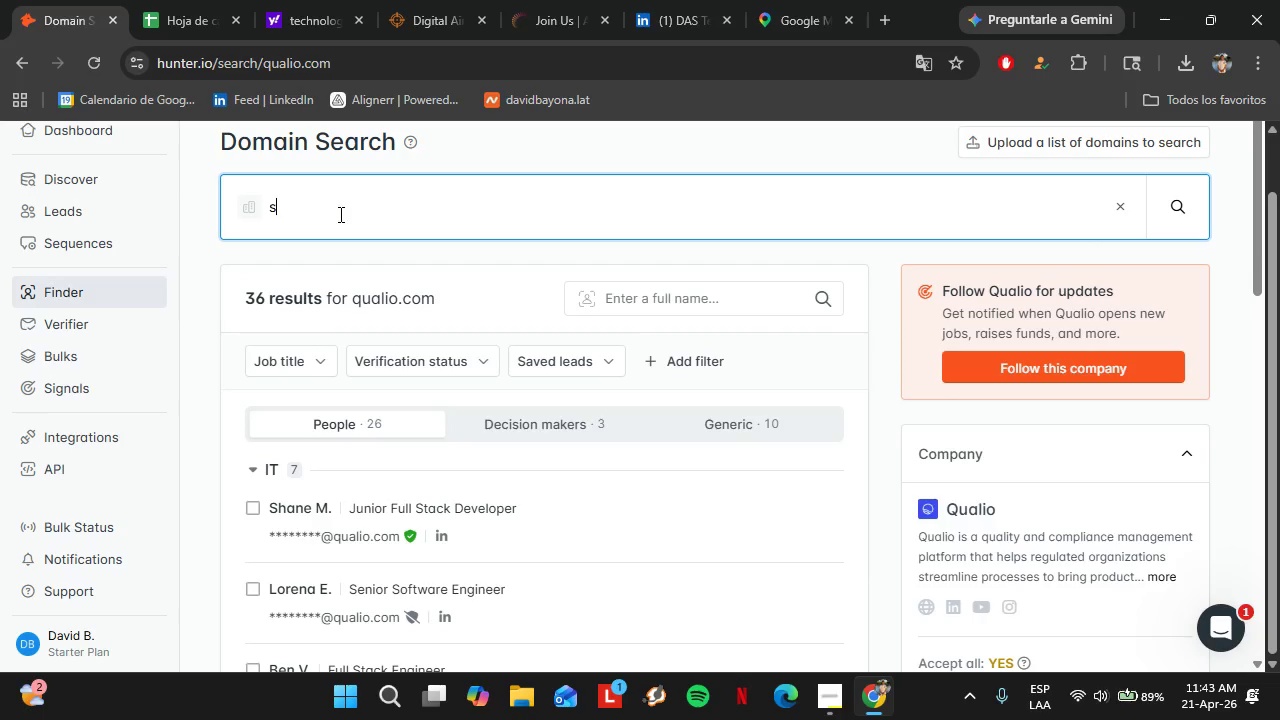 
type(securonix.com)
 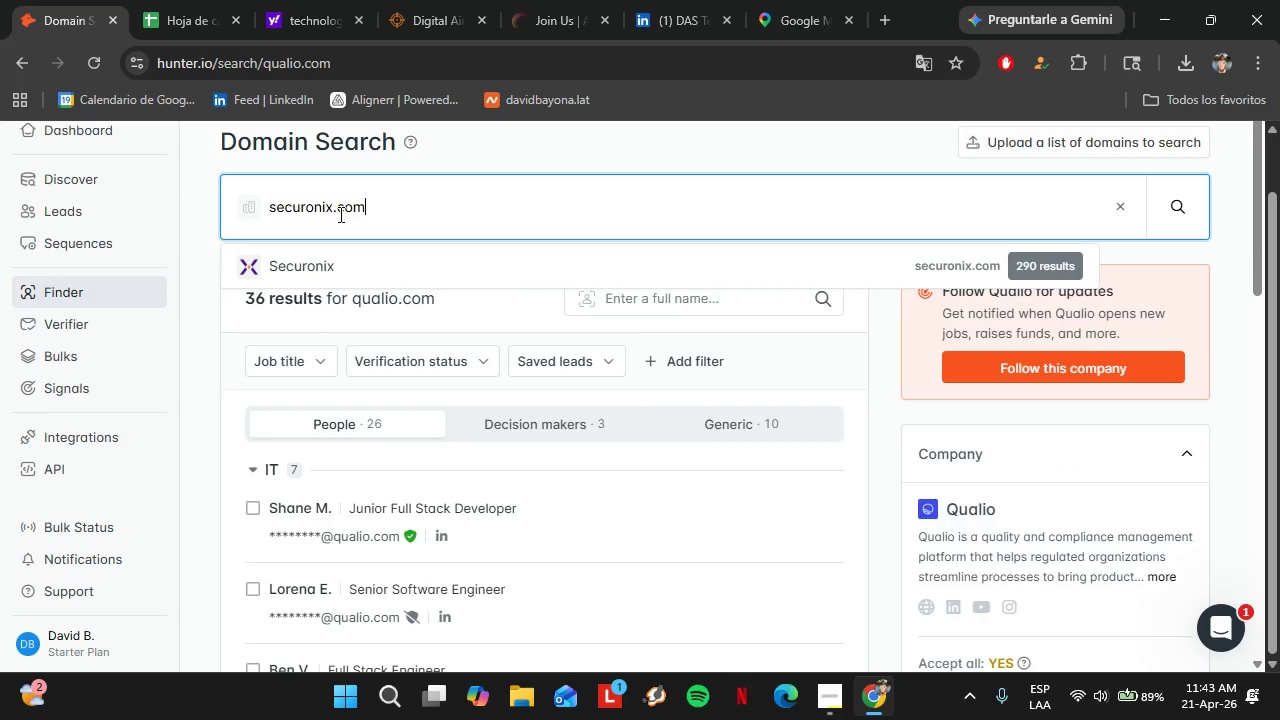 
hold_key(key=Backspace, duration=1.5)
 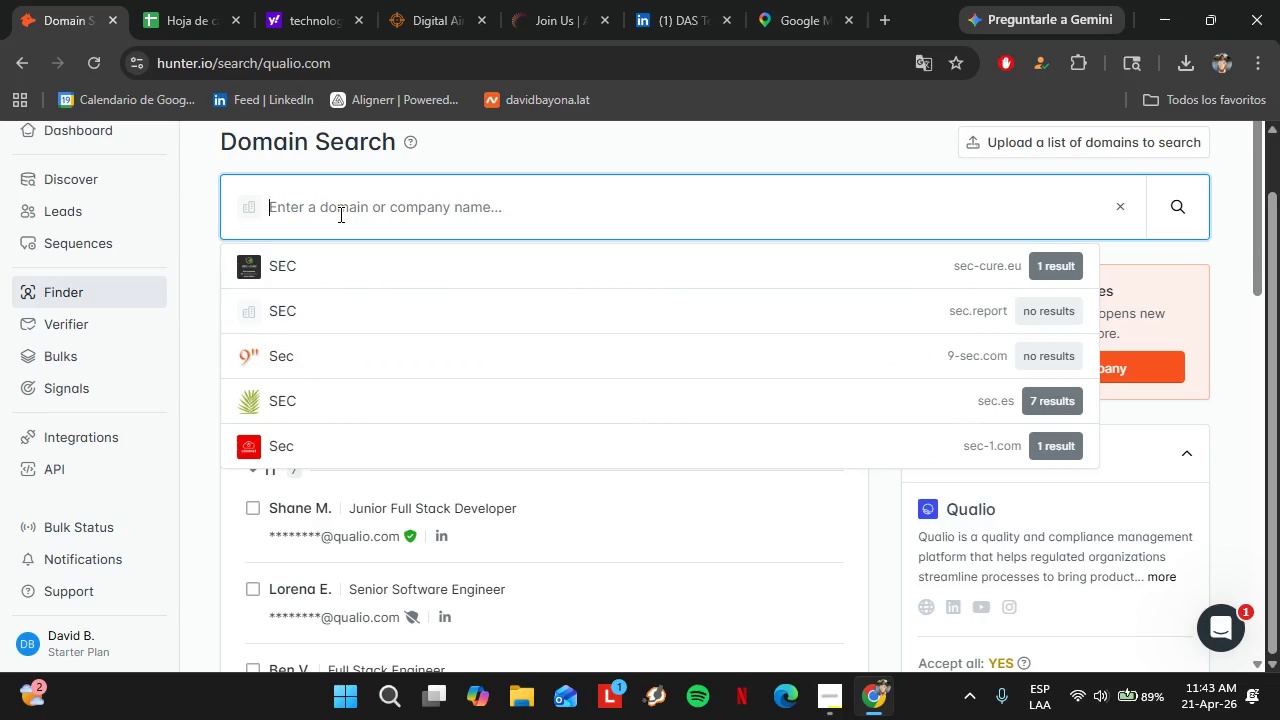 
key(Backspace)
key(Backspace)
key(Backspace)
key(Backspace)
key(Backspace)
key(Backspace)
type(seegrid.com)
 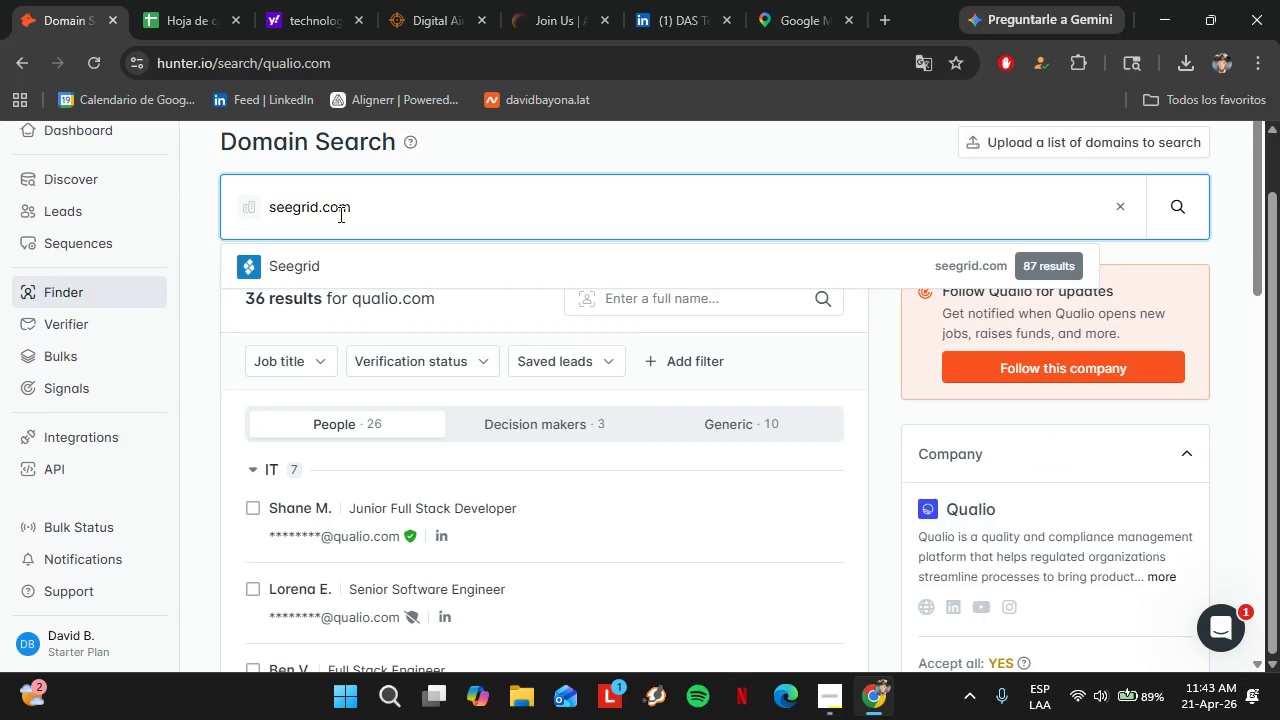 
key(ArrowDown)
 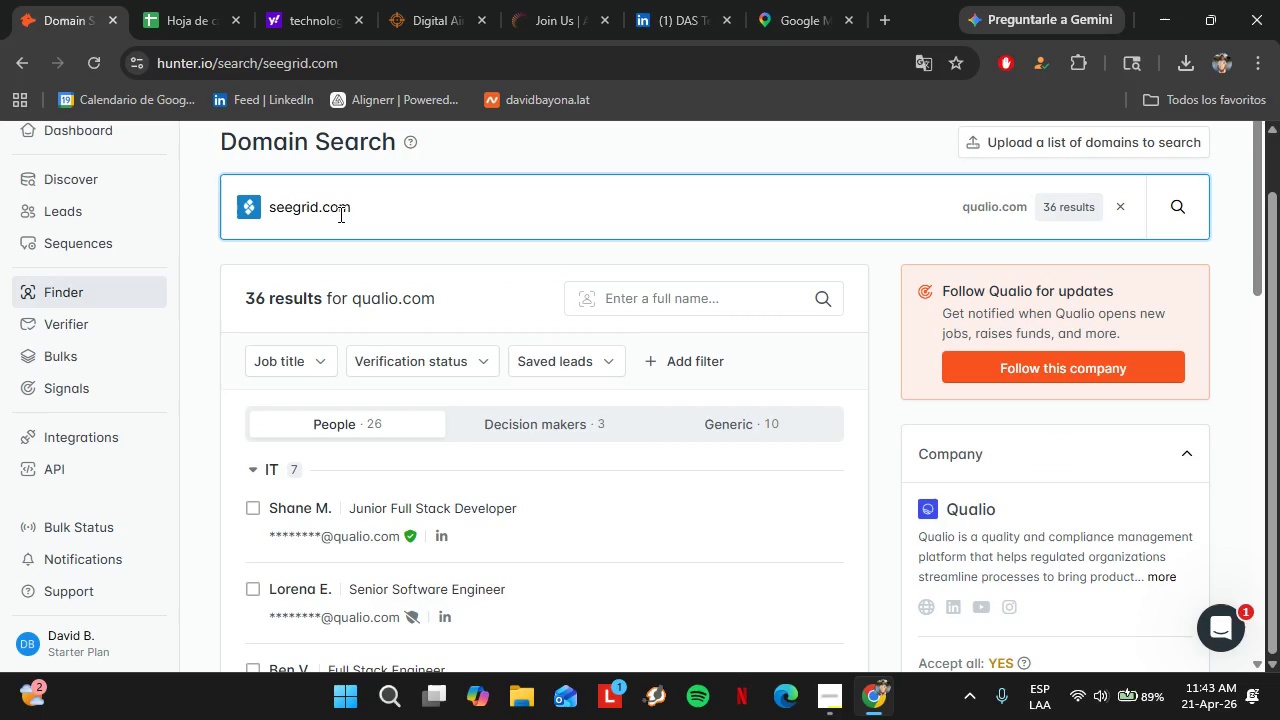 
key(Enter)
 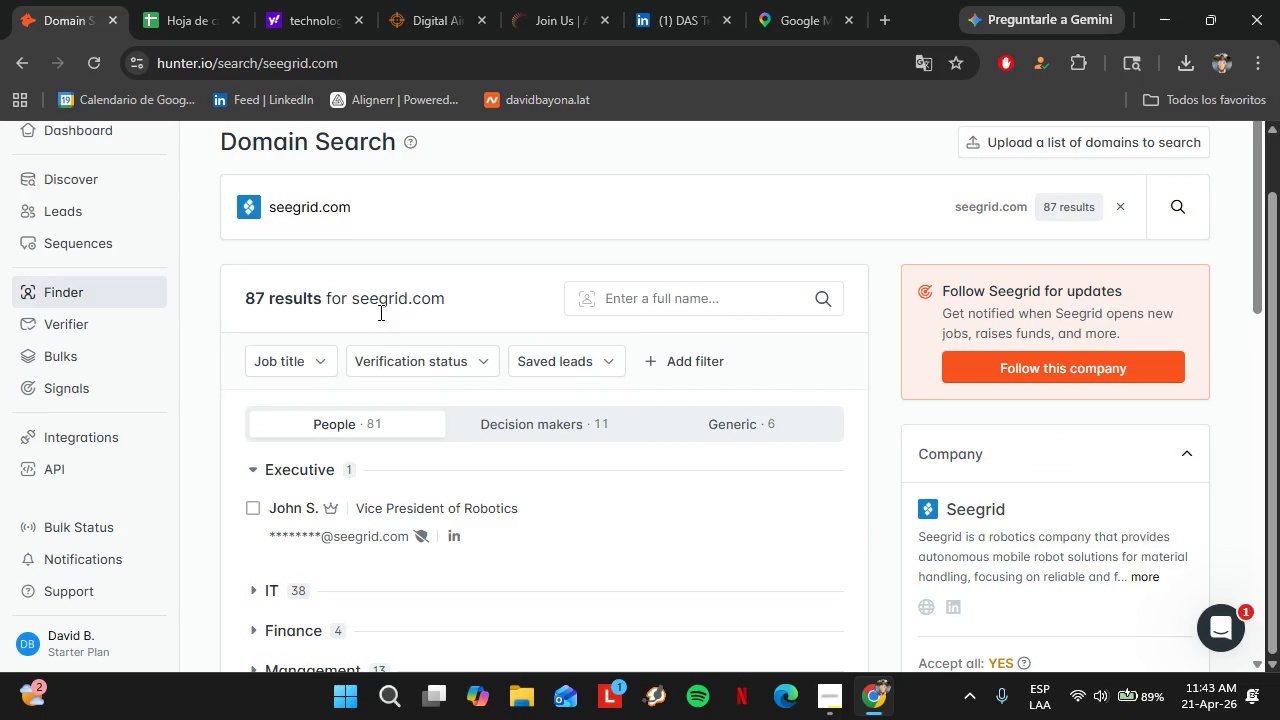 
scroll: coordinate [439, 474], scroll_direction: down, amount: 4.0
 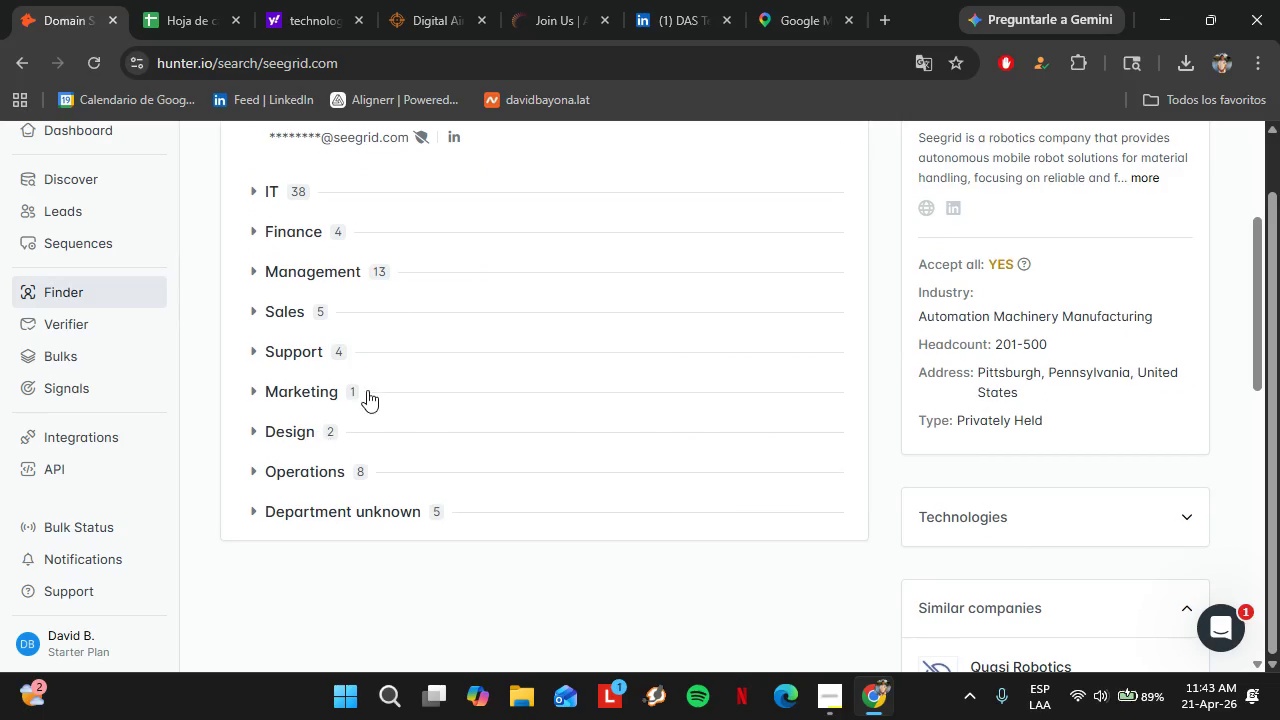 
scroll: coordinate [321, 282], scroll_direction: up, amount: 4.0
 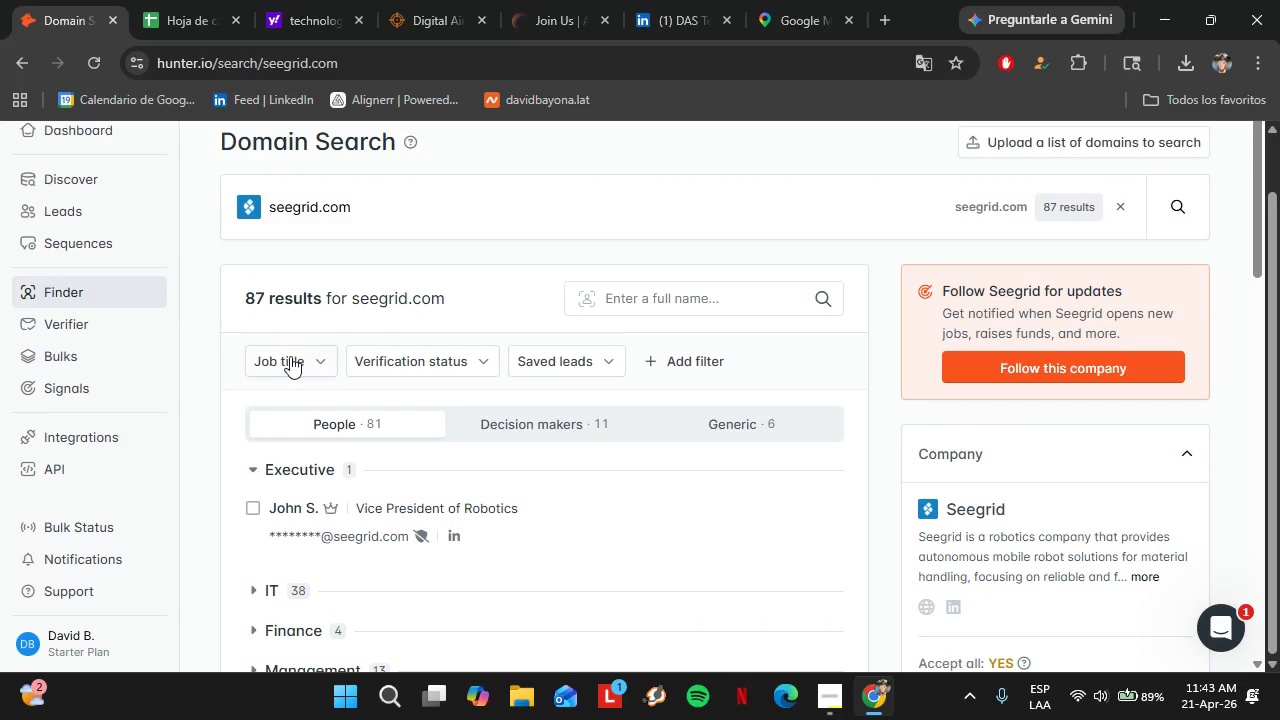 
left_click([290, 356])
 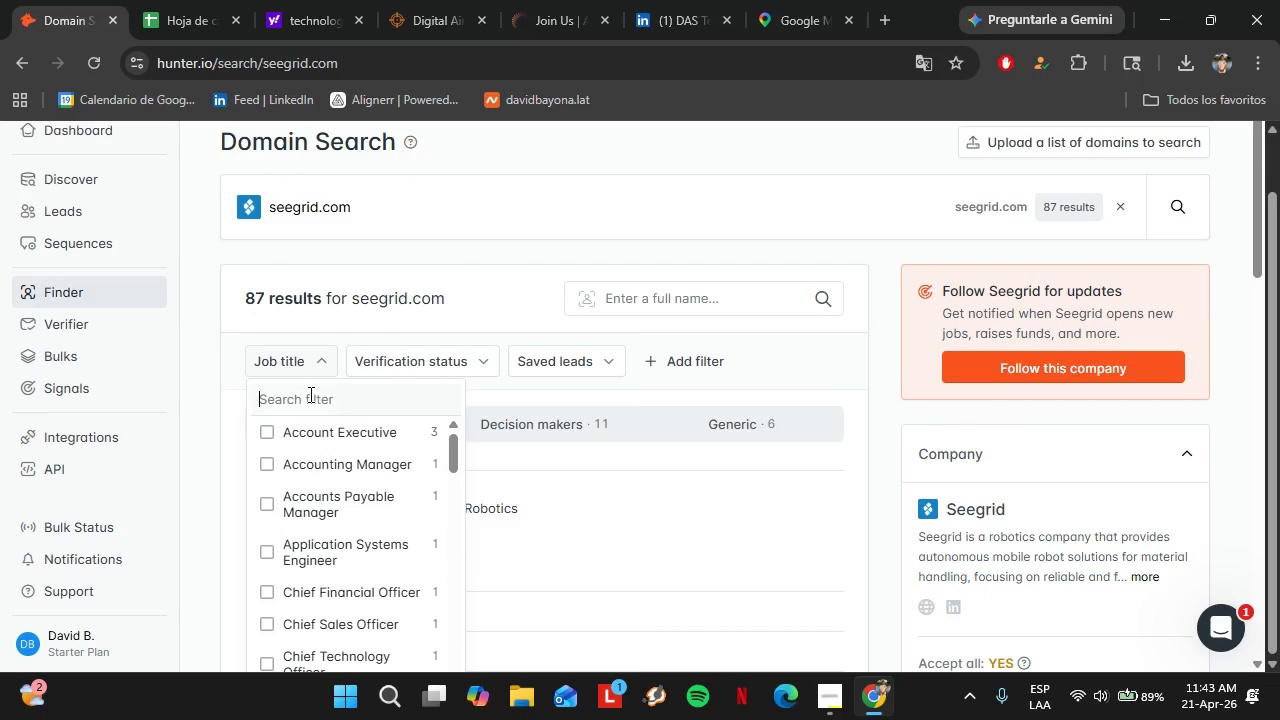 
left_click([309, 394])
 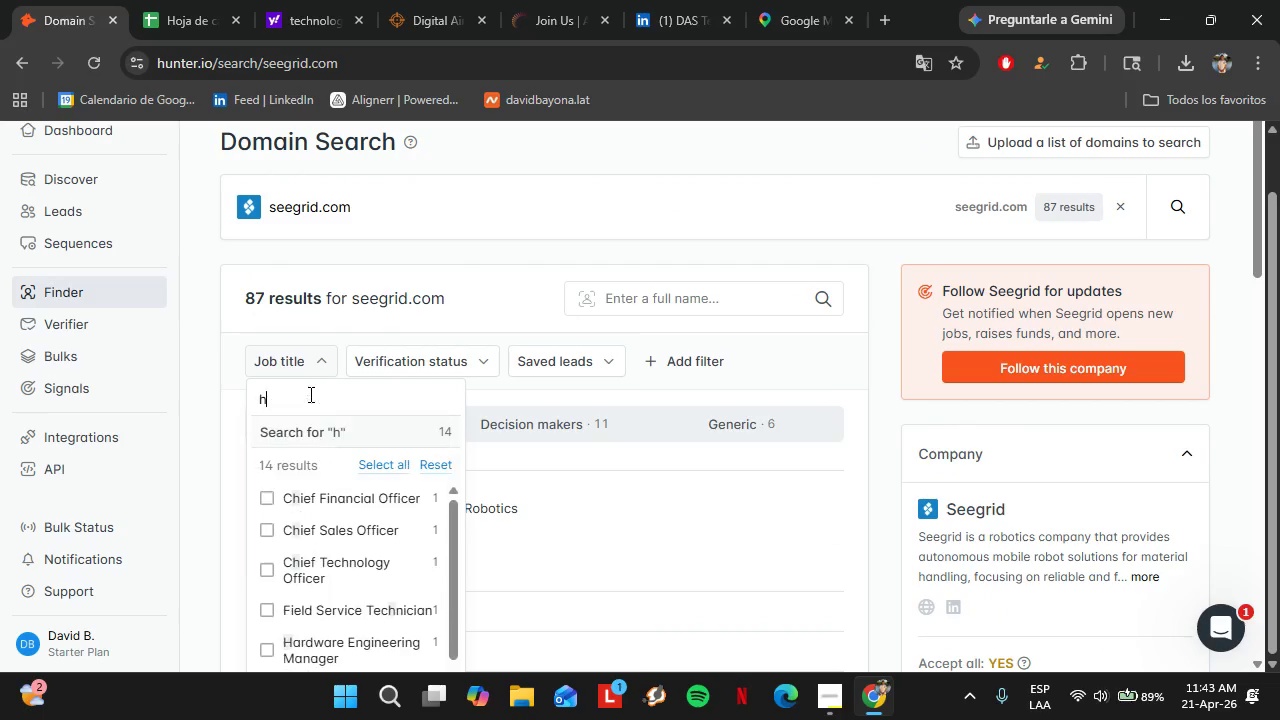 
type(hr)
key(Backspace)
type(uma)
 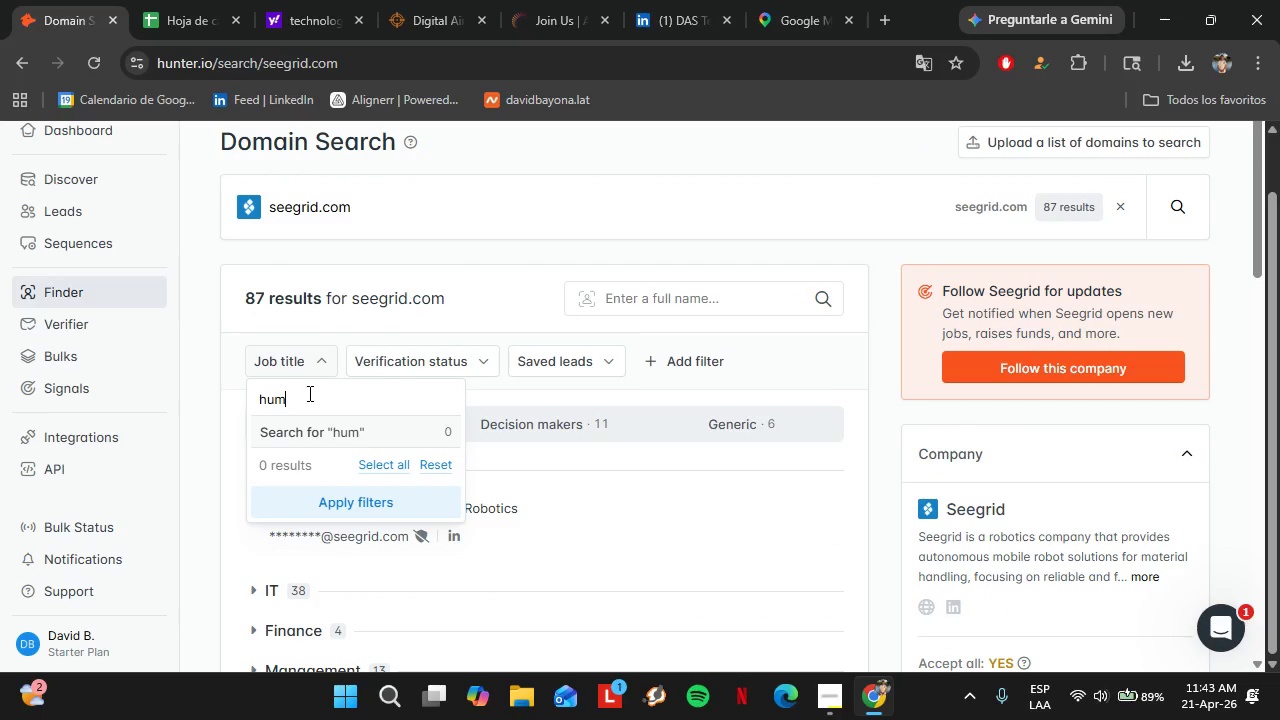 
hold_key(key=Backspace, duration=0.72)
 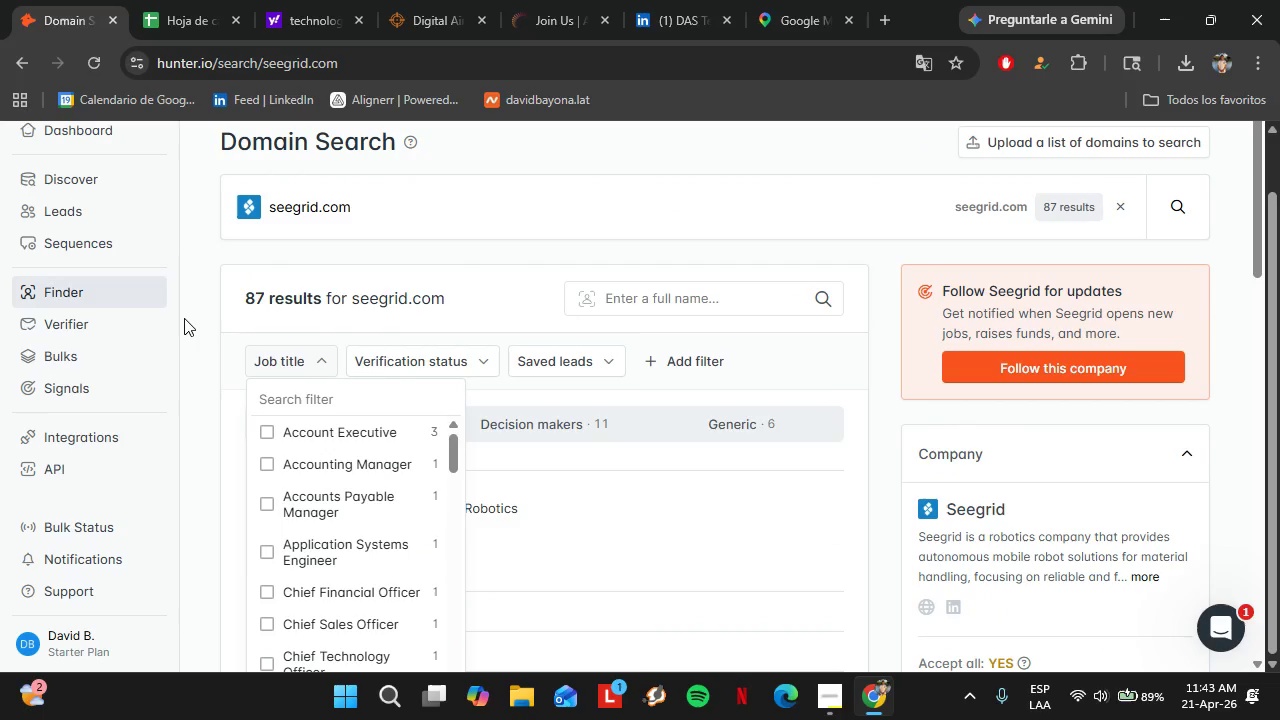 
hold_key(key=Backspace, duration=5.02)
 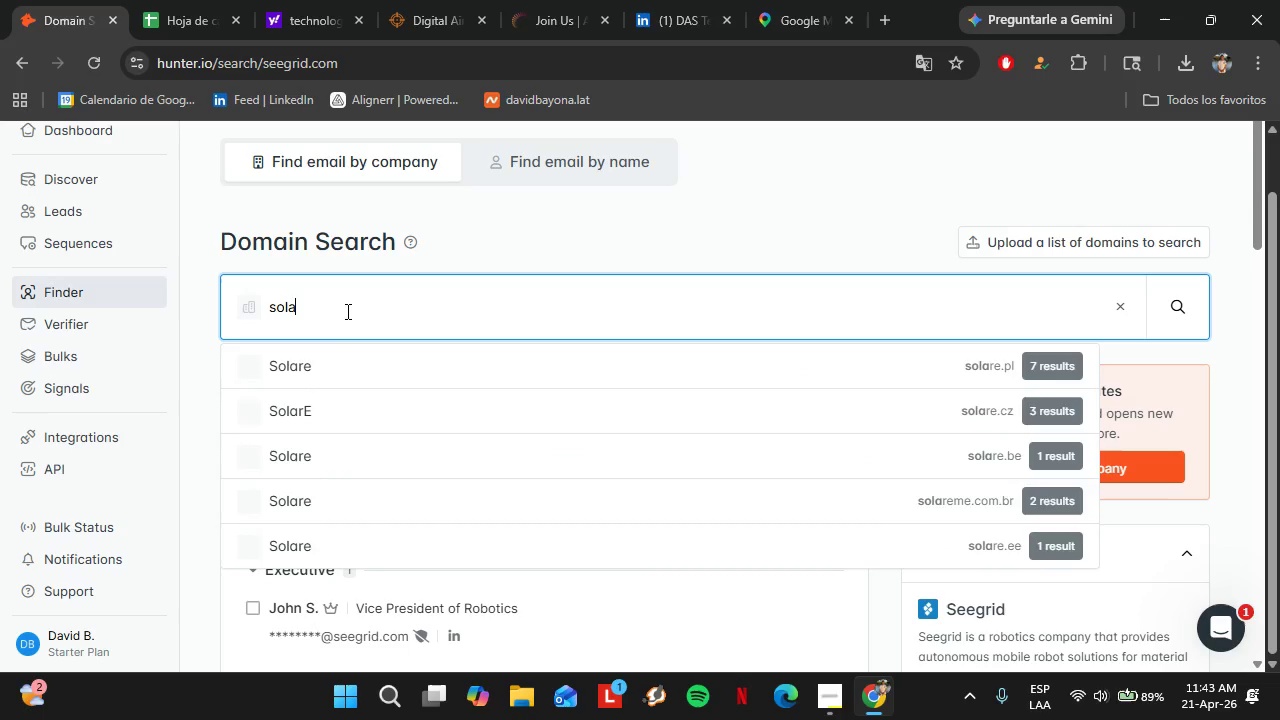 
scroll: coordinate [279, 274], scroll_direction: up, amount: 1.0
 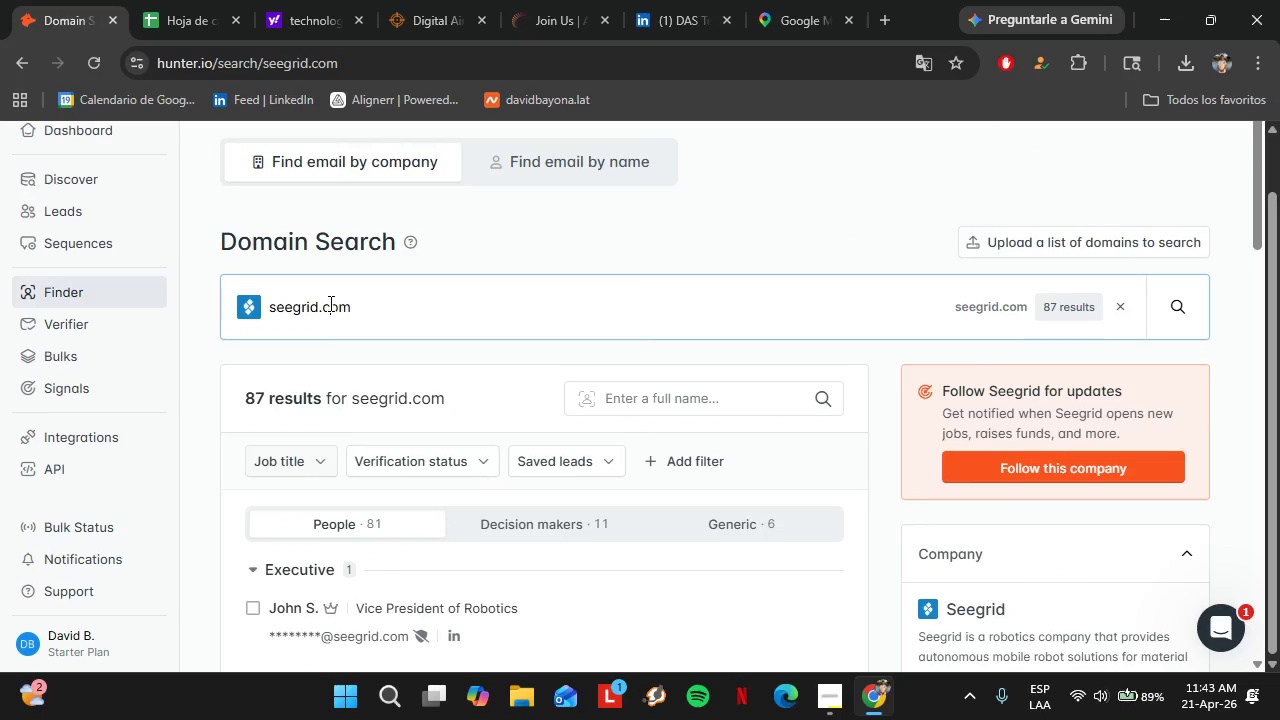 
double_click([329, 303])
 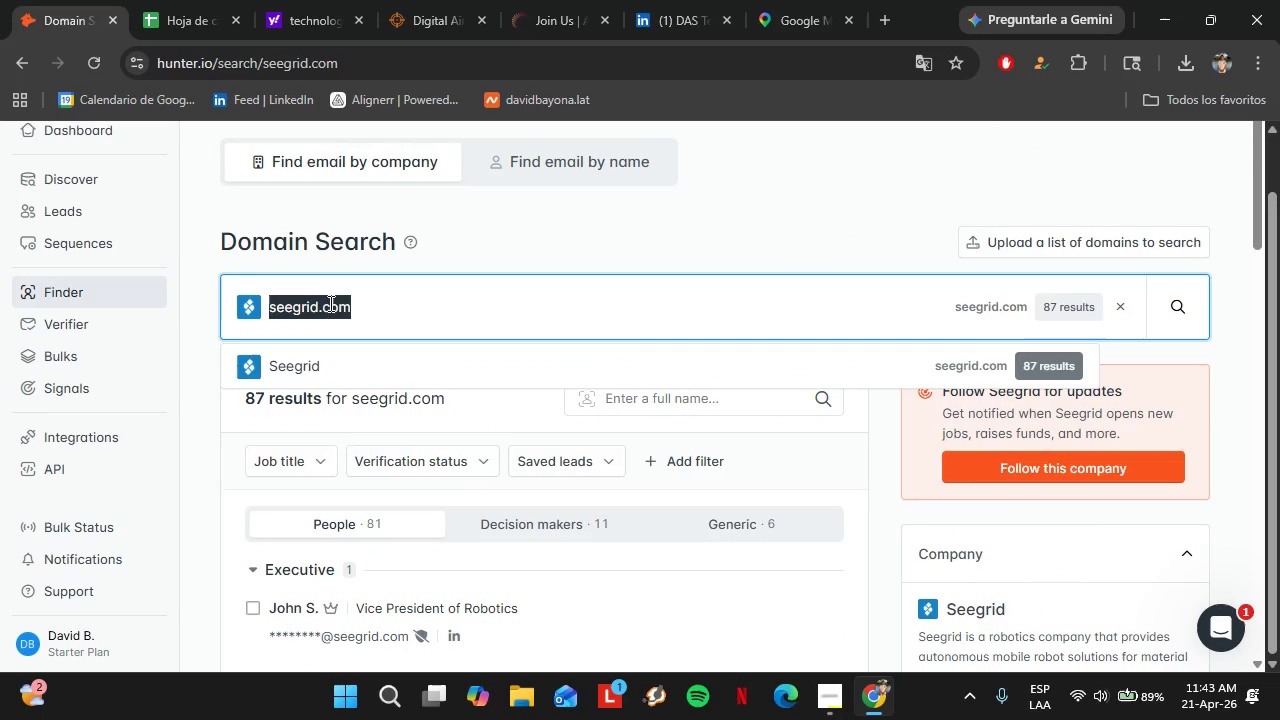 
triple_click([329, 303])
 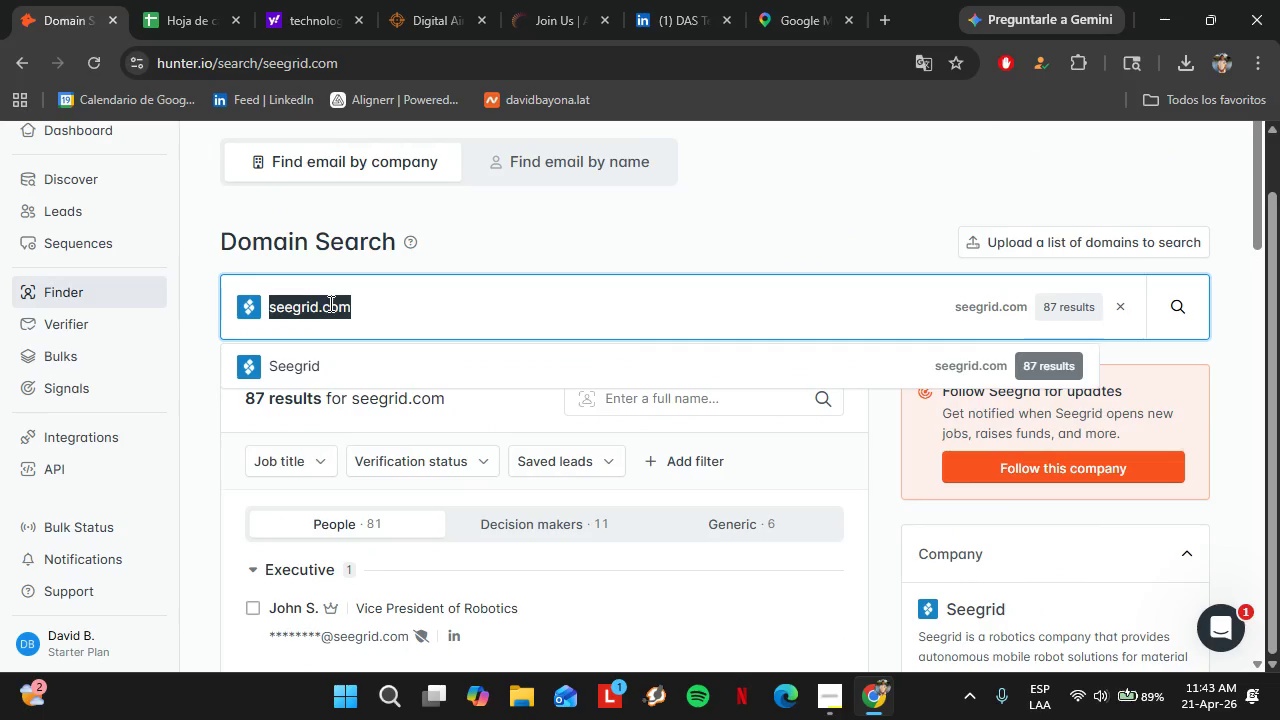 
triple_click([329, 303])
 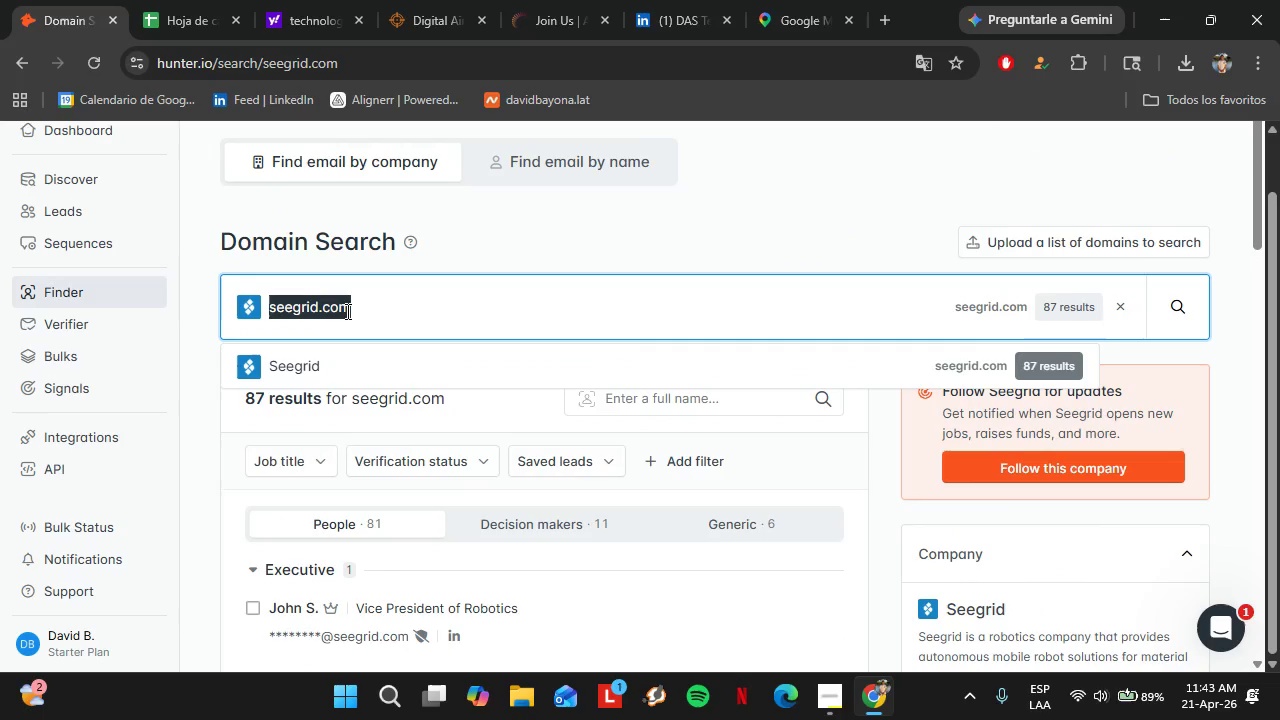 
type(solare)
key(Backspace)
type(rwinds)
 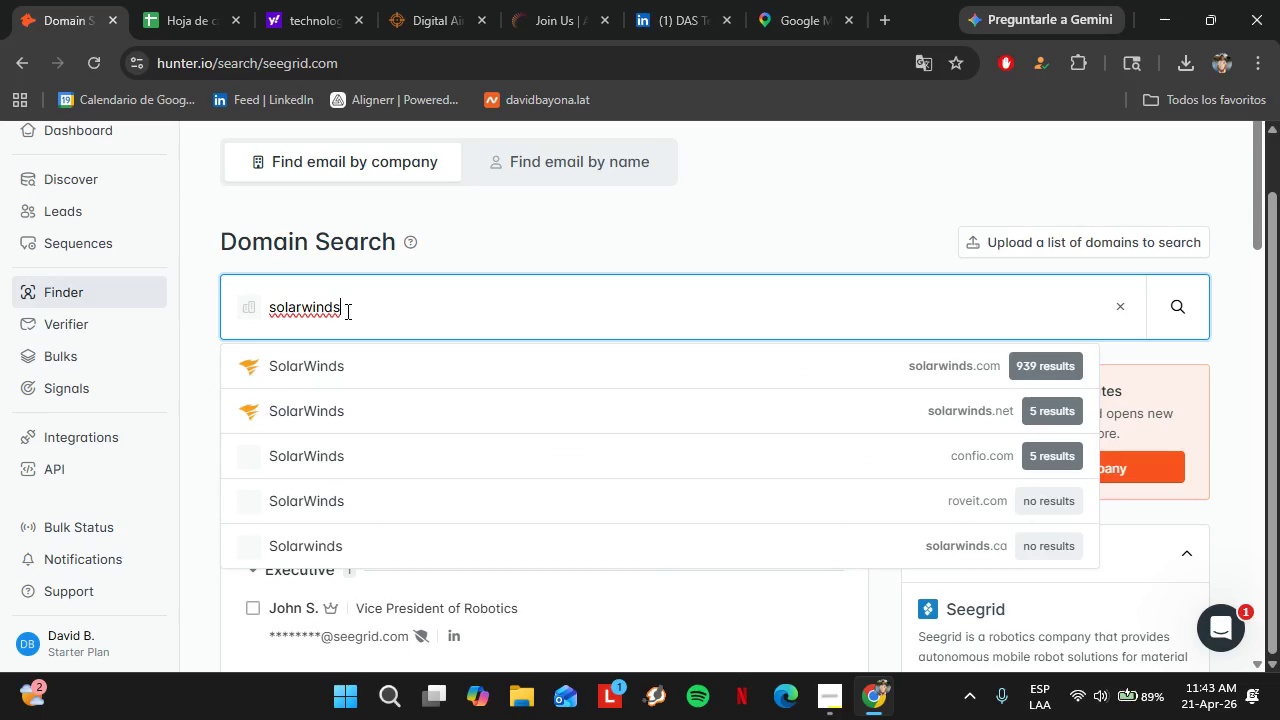 
key(ArrowDown)
 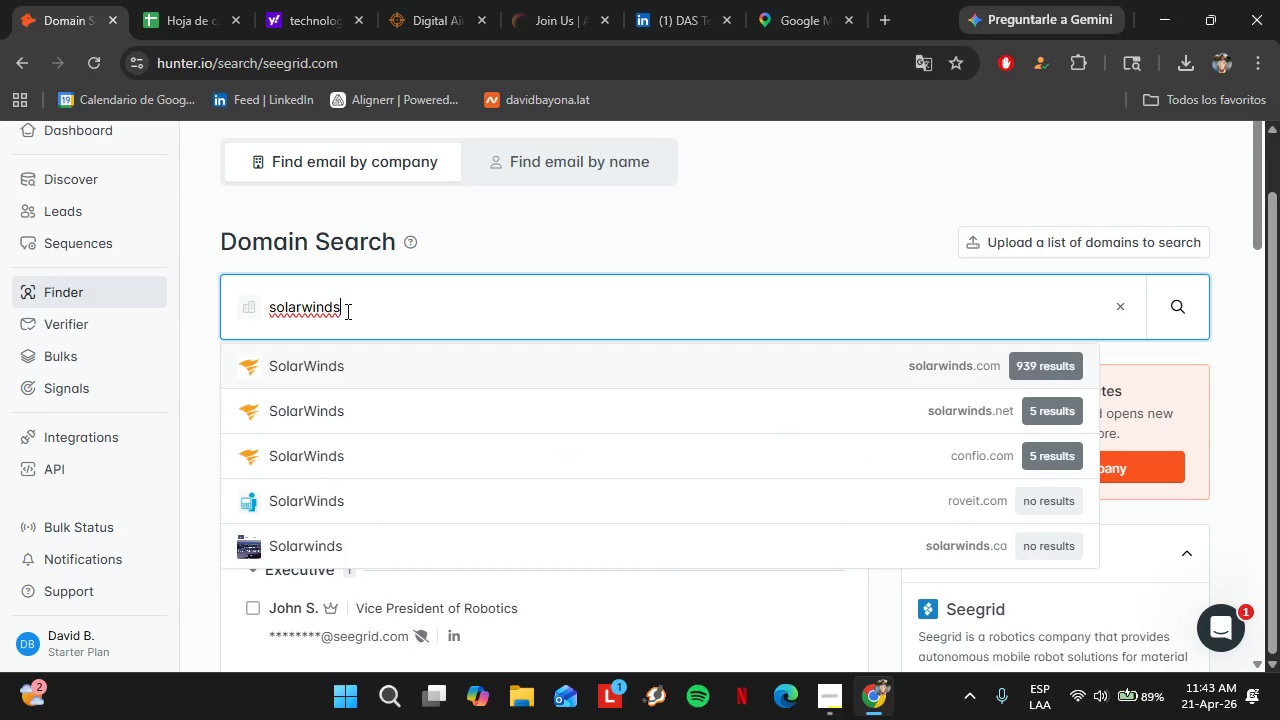 
key(Enter)
 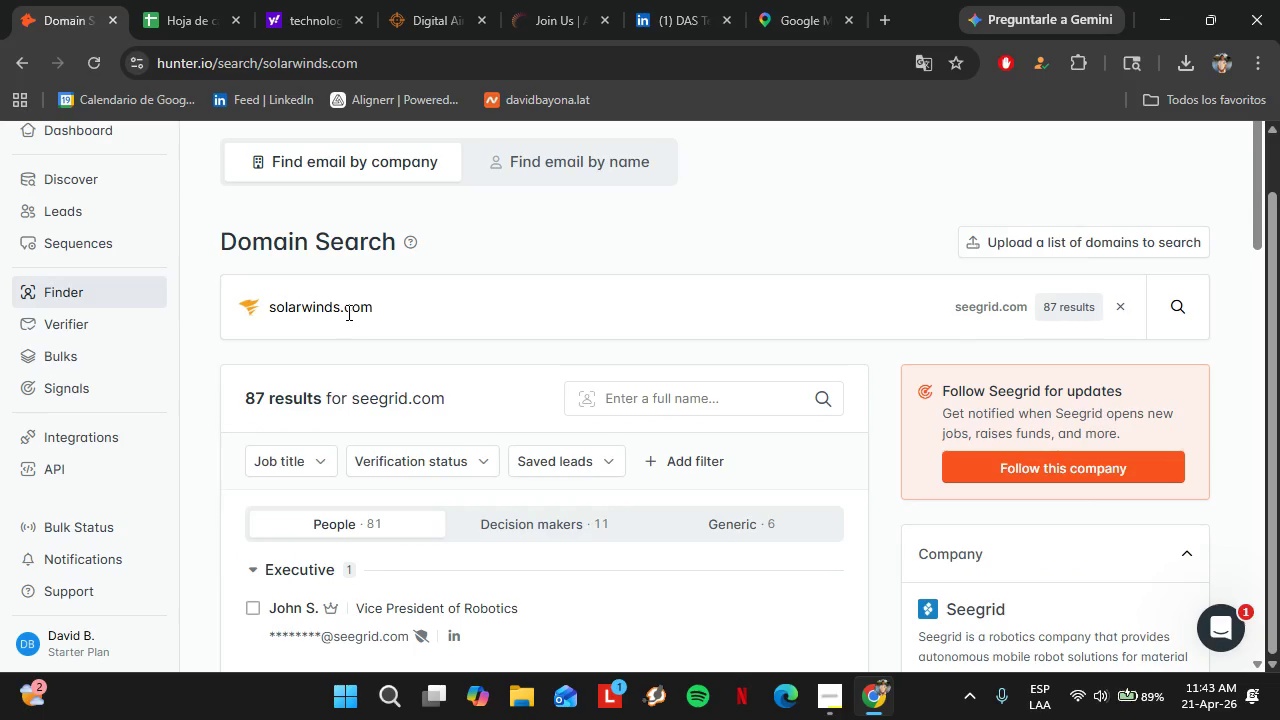 
left_click([347, 312])
 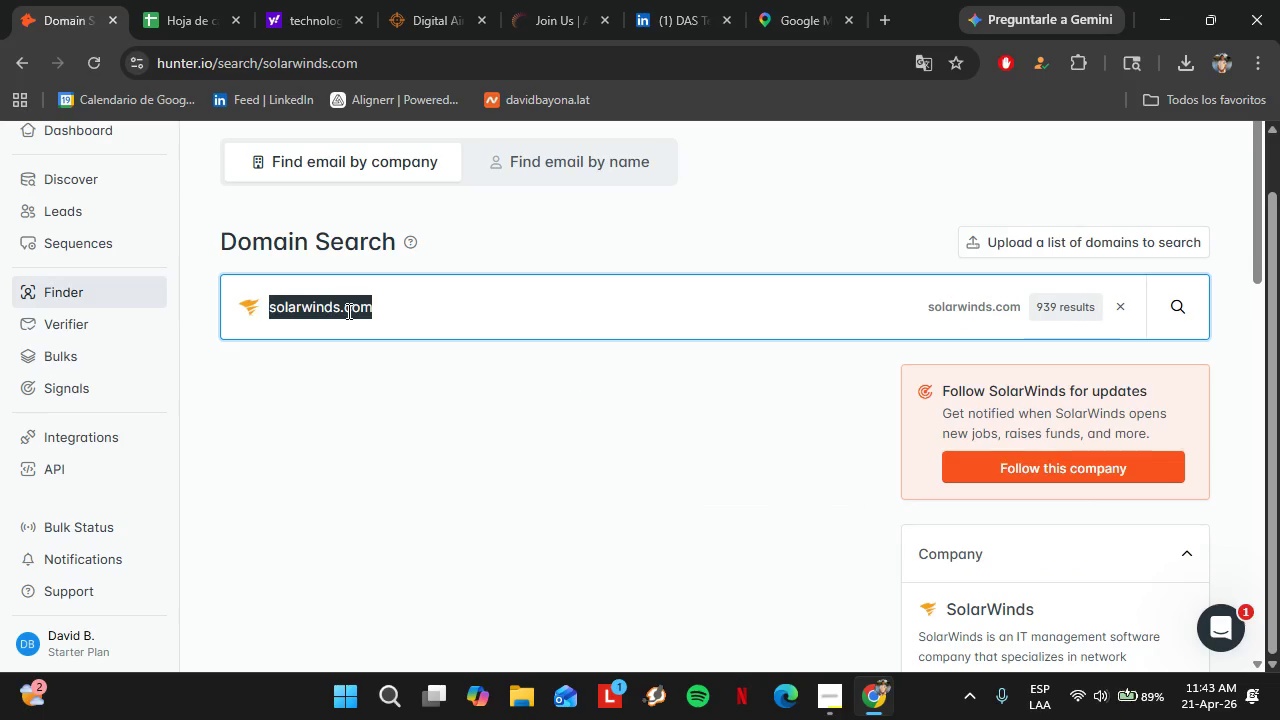 
triple_click([347, 311])
 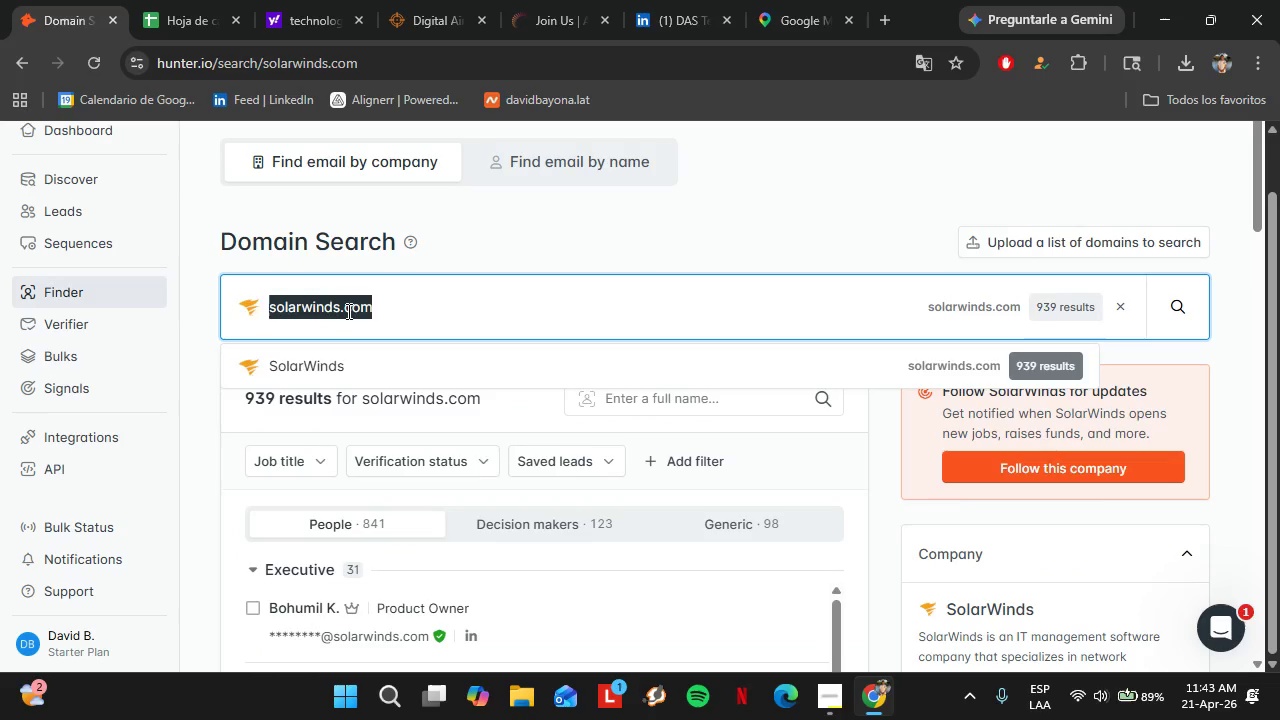 
type(tealbook)
 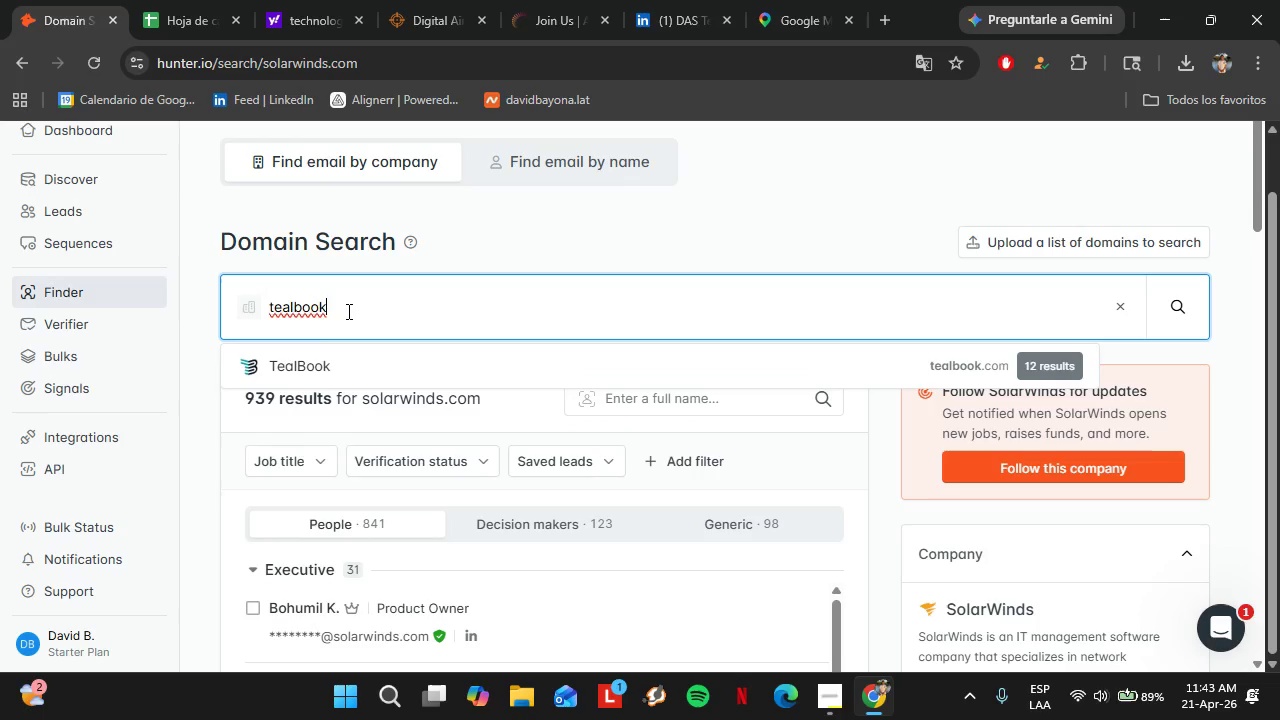 
key(ArrowDown)
 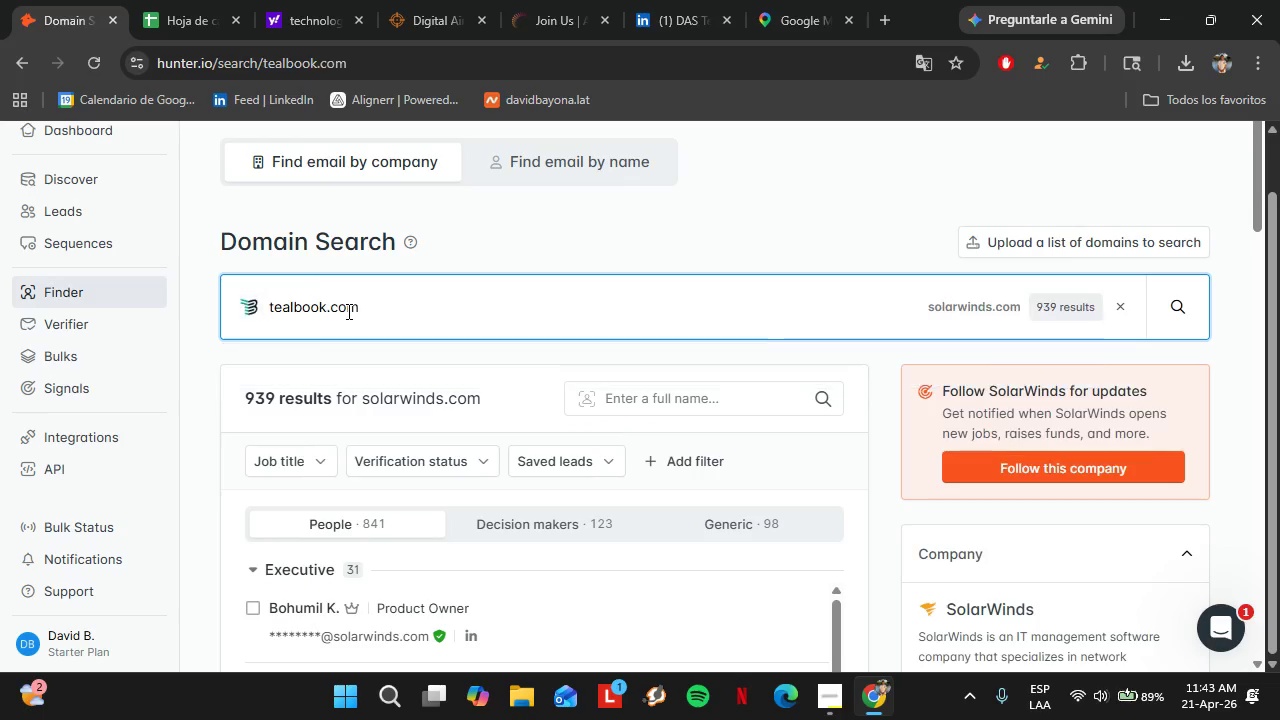 
key(Enter)
 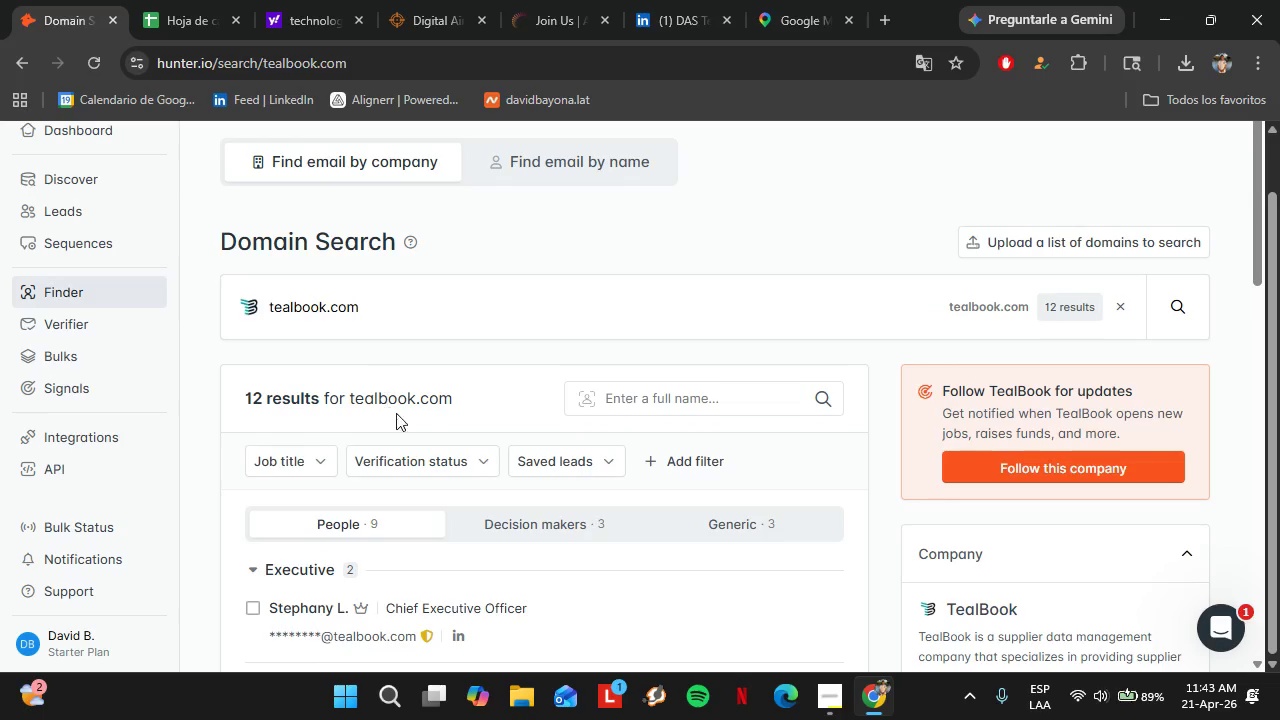 
scroll: coordinate [407, 426], scroll_direction: down, amount: 3.0
 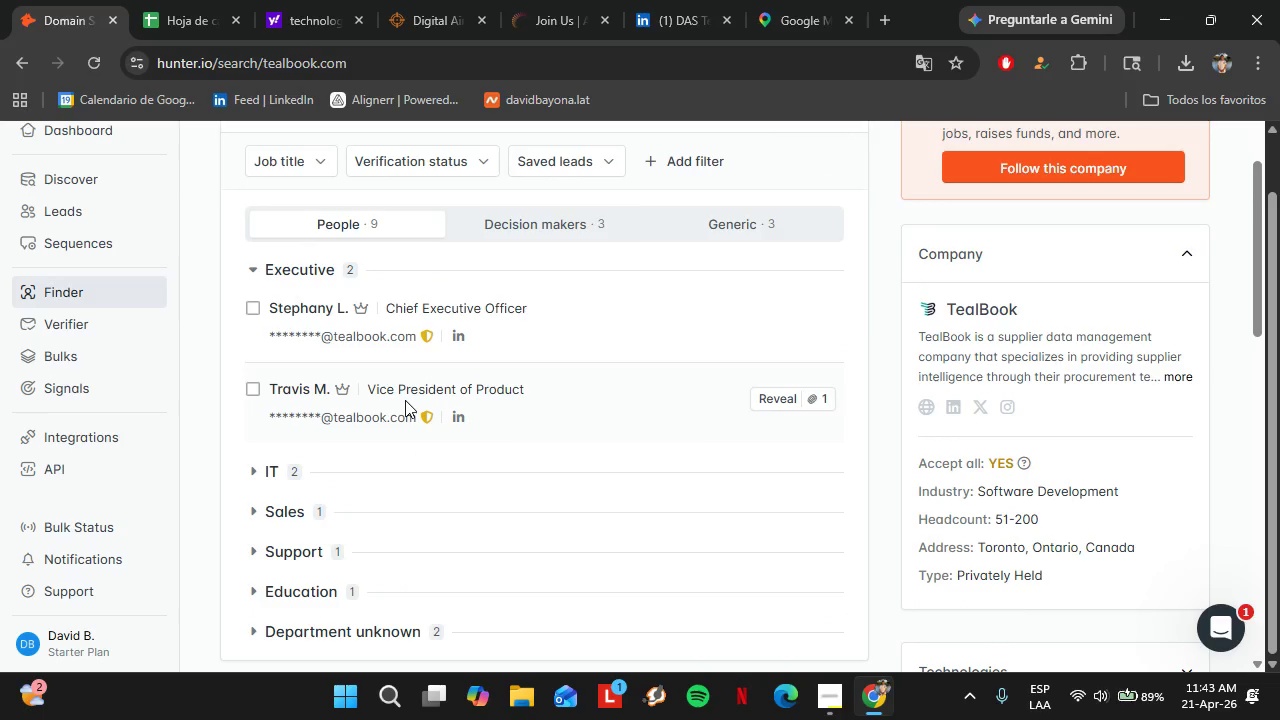 
wait(12.09)
 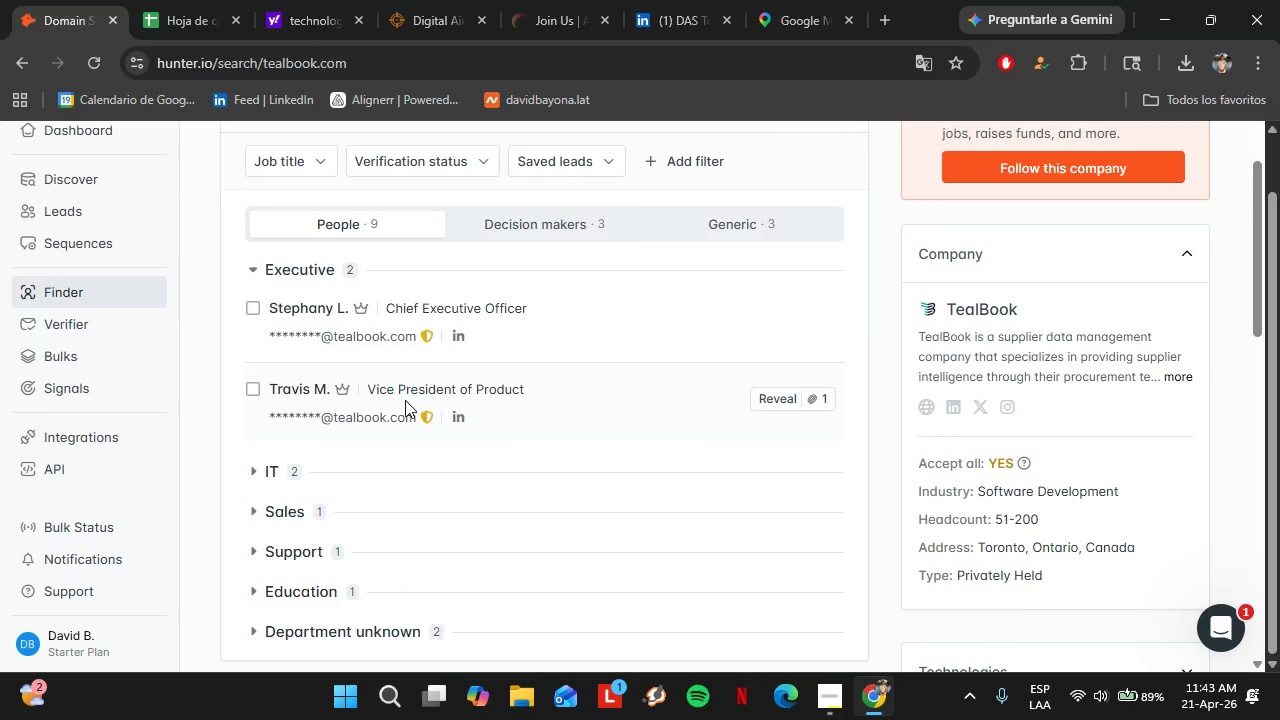 
left_click([307, 0])
 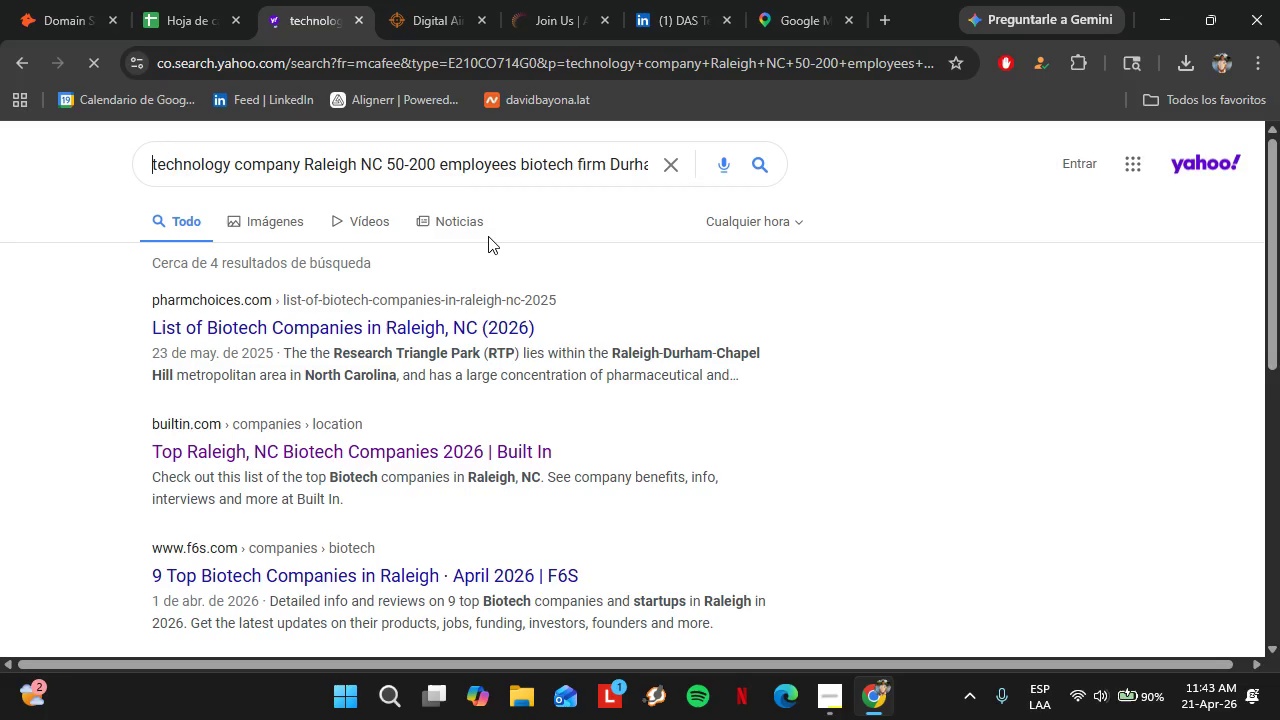 
scroll: coordinate [323, 395], scroll_direction: down, amount: 3.0
 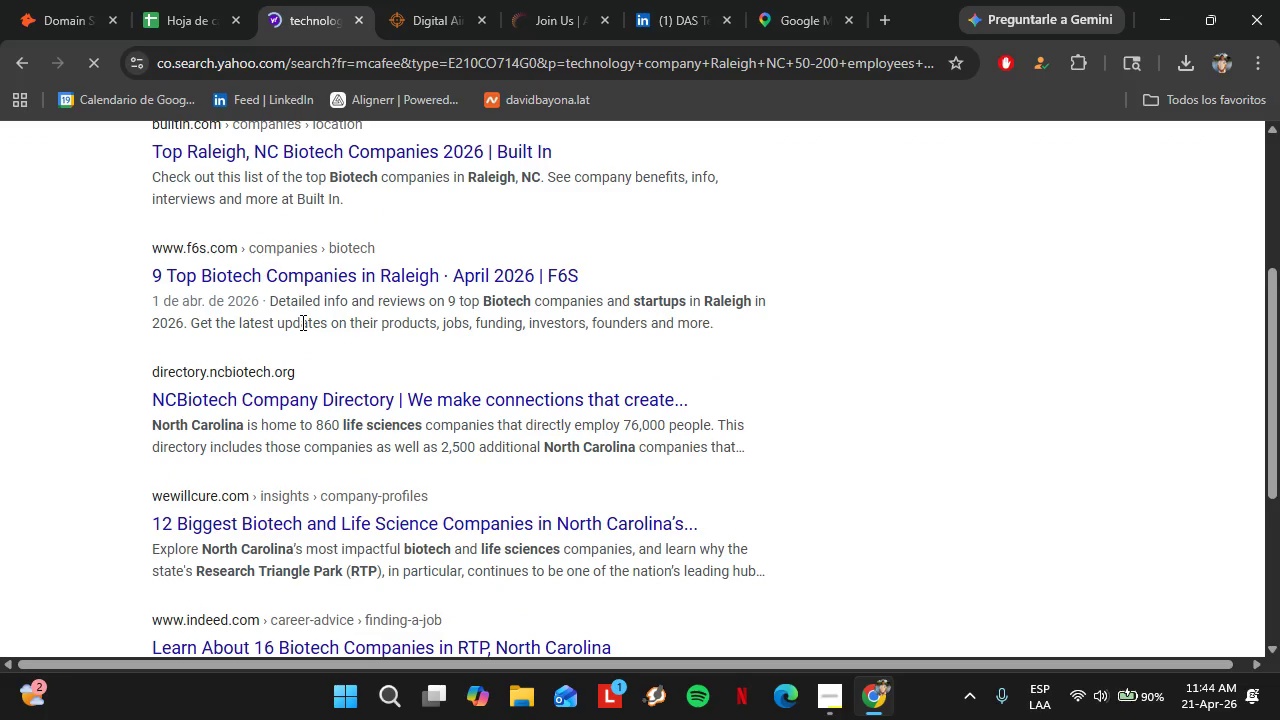 
right_click([294, 277])
 